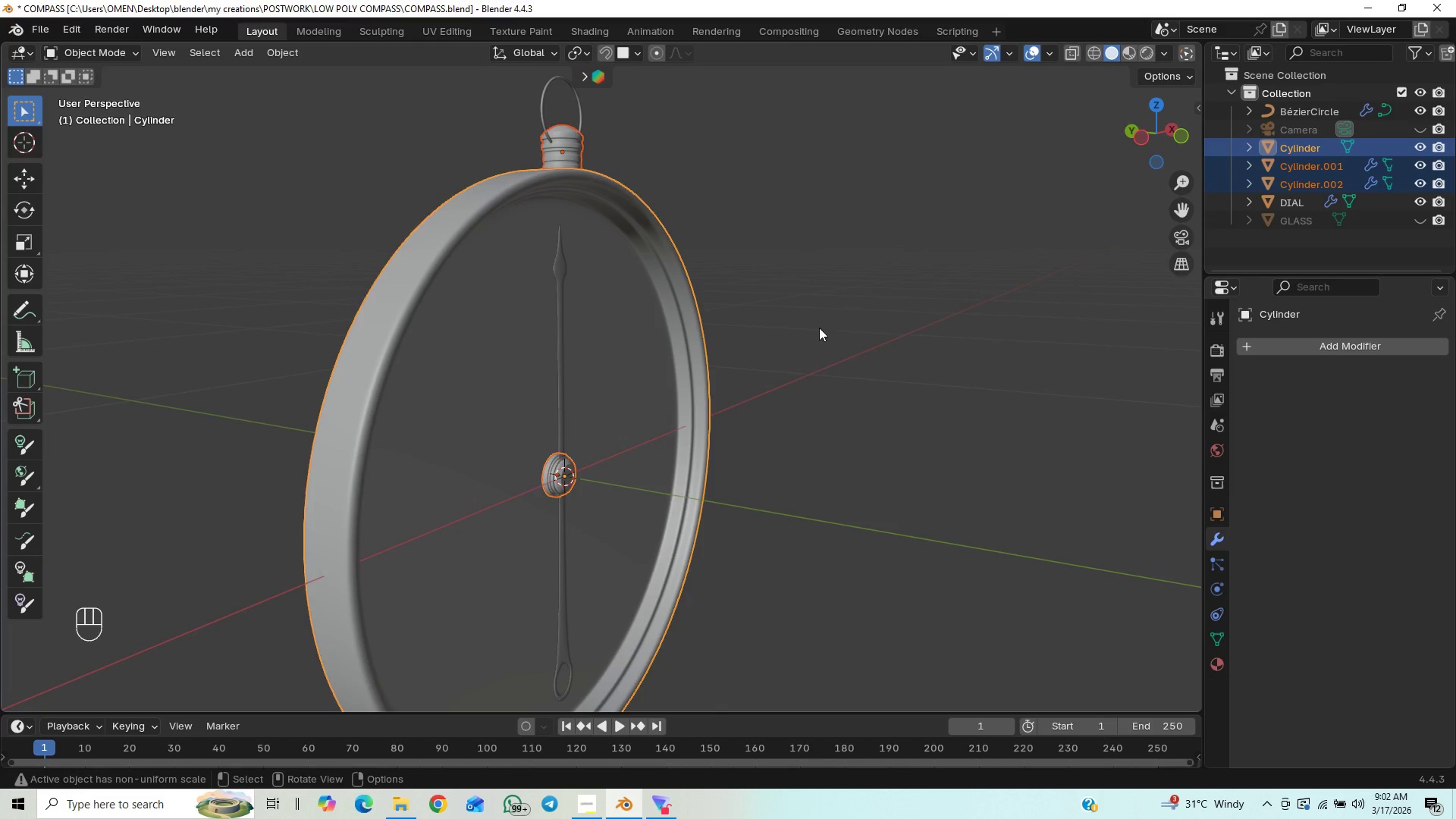 
key(G)
 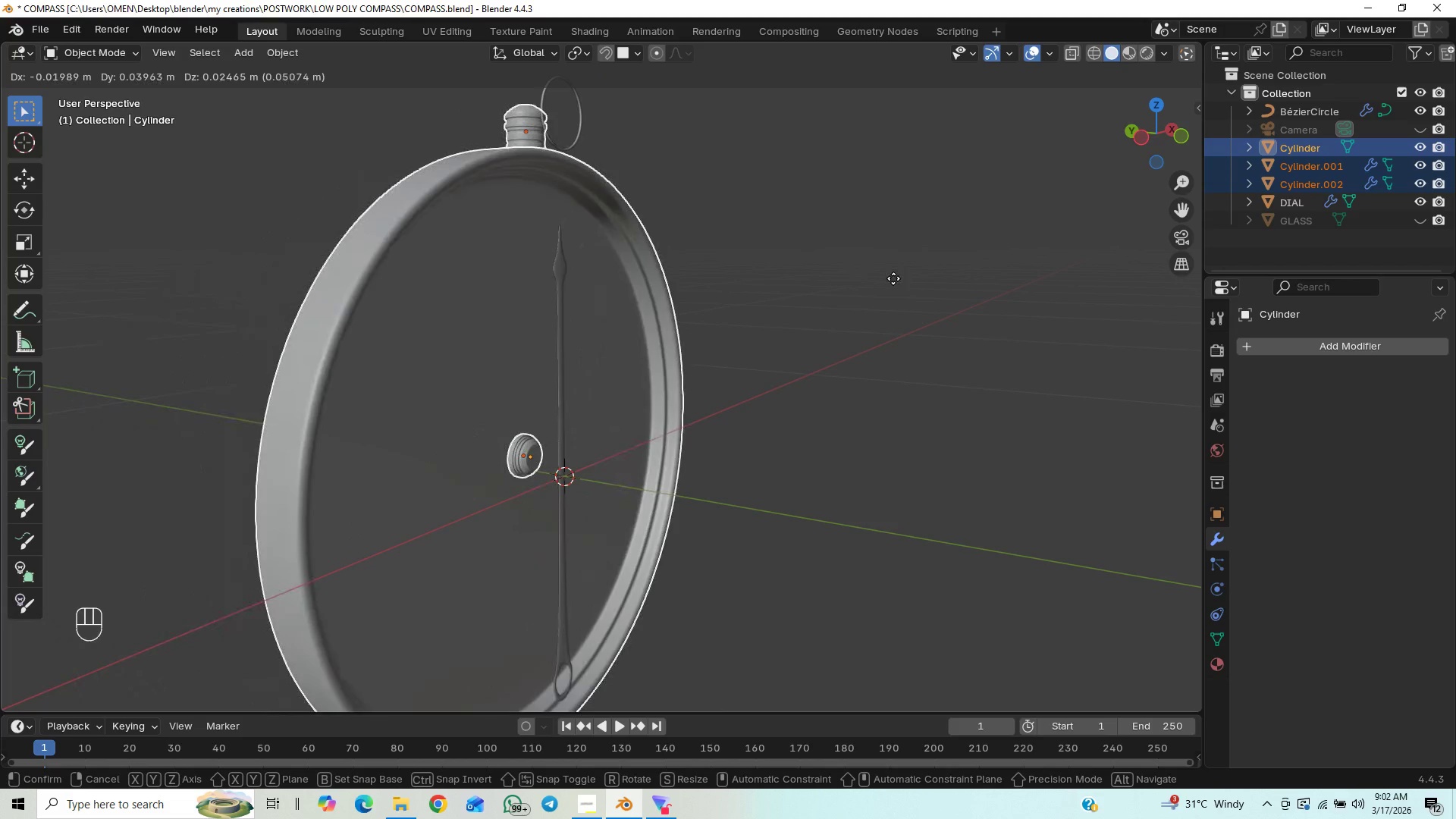 
wait(8.62)
 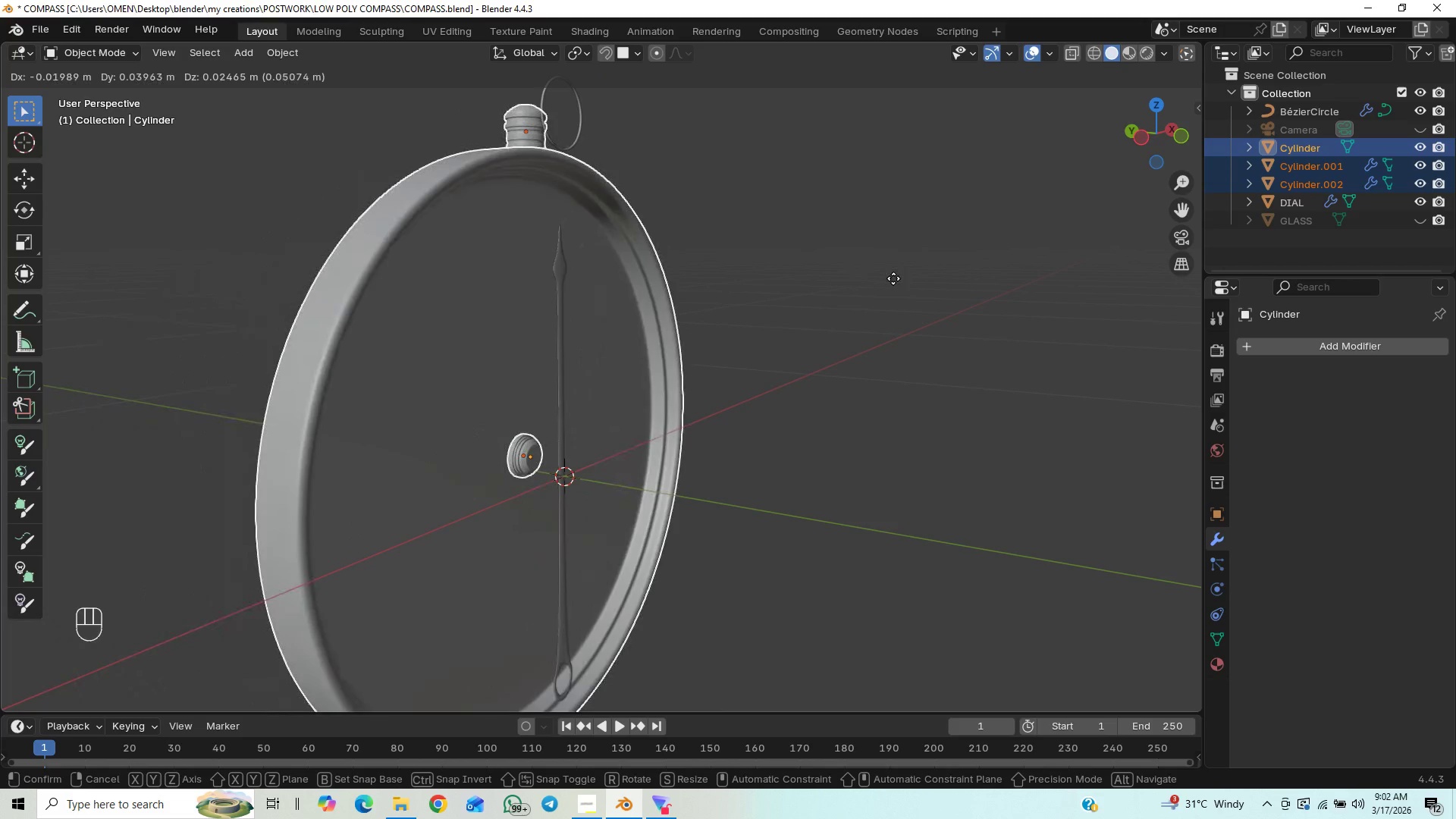 
right_click([899, 303])
 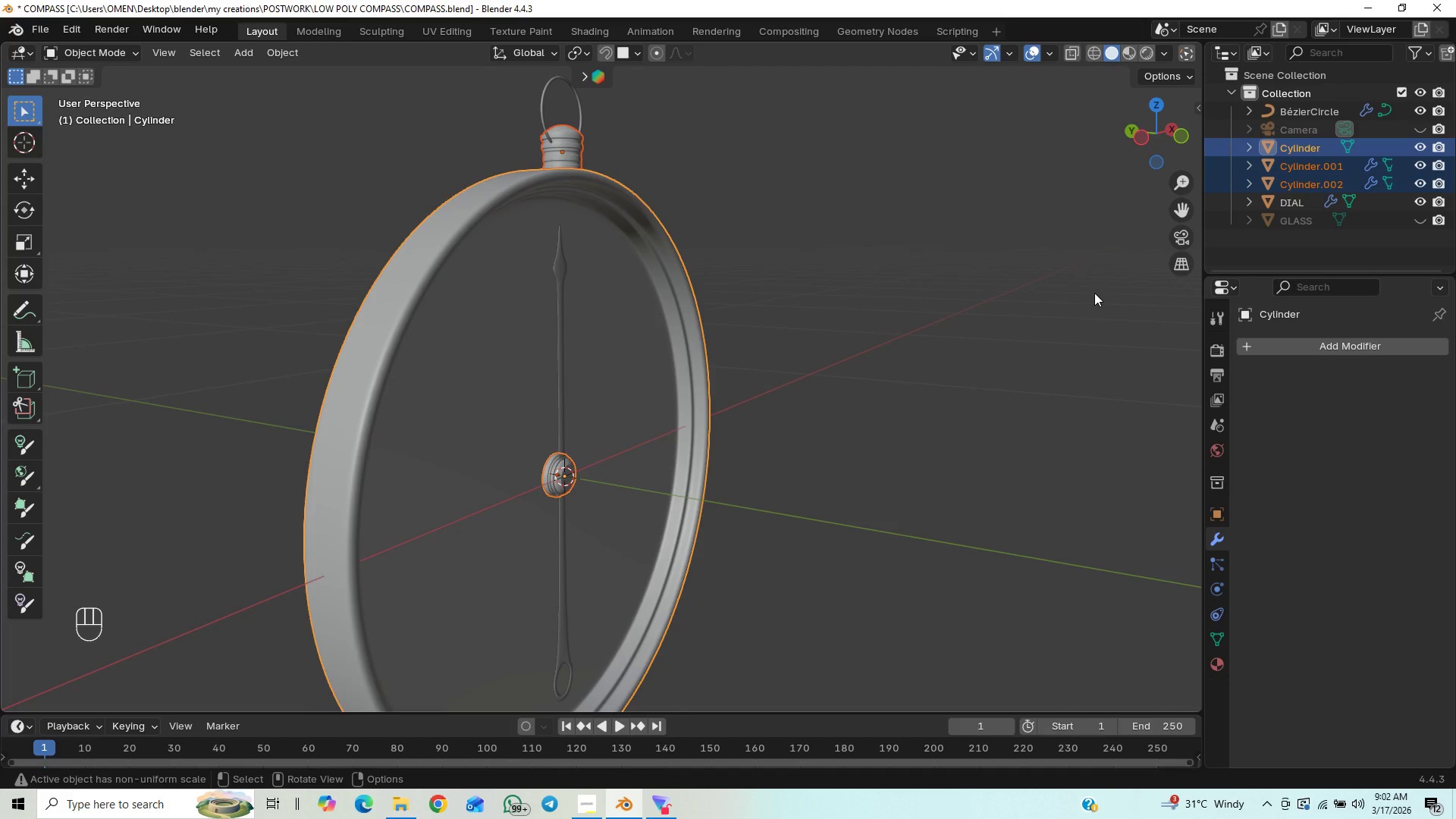 
left_click([1138, 306])
 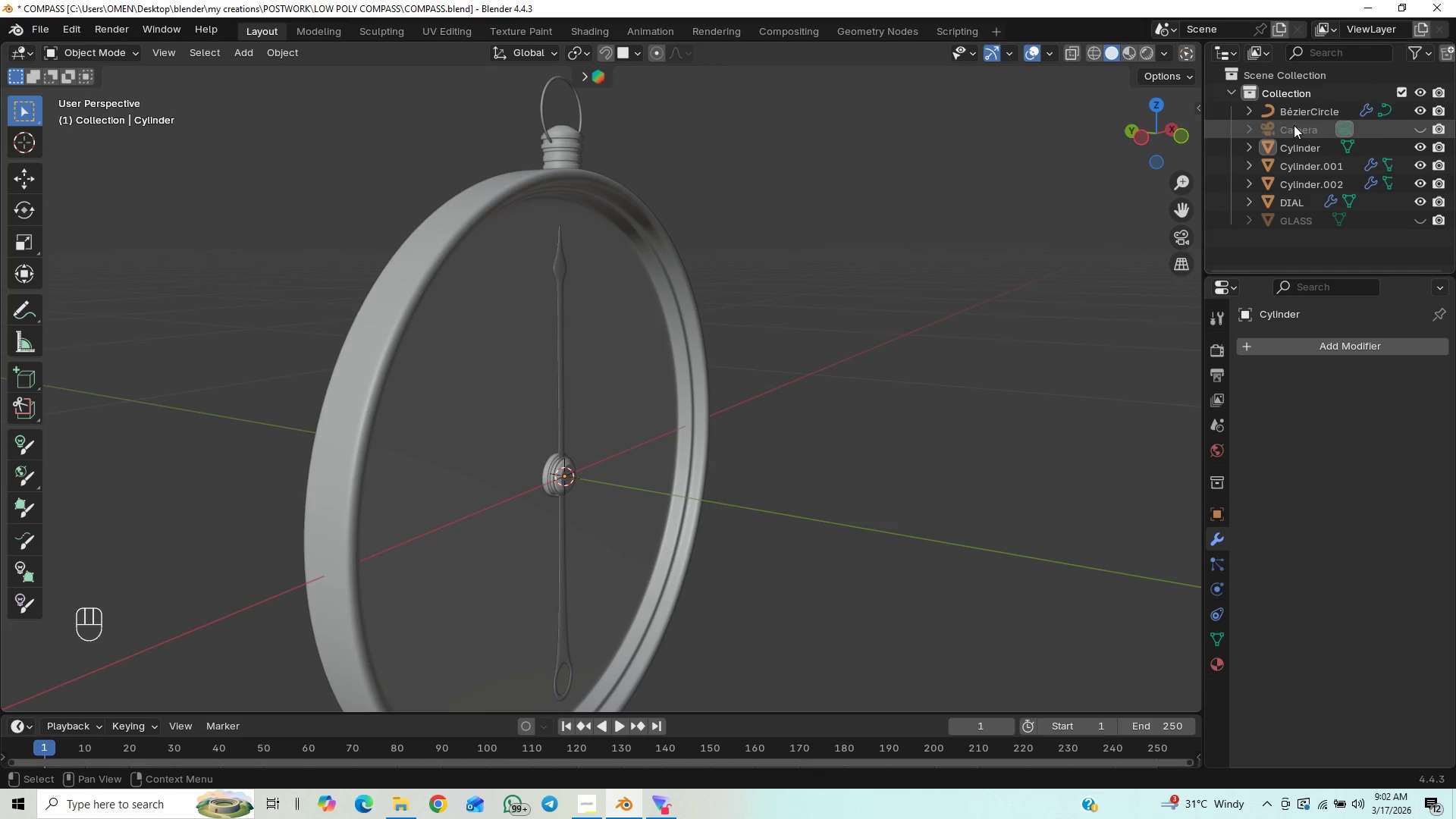 
left_click([1303, 113])
 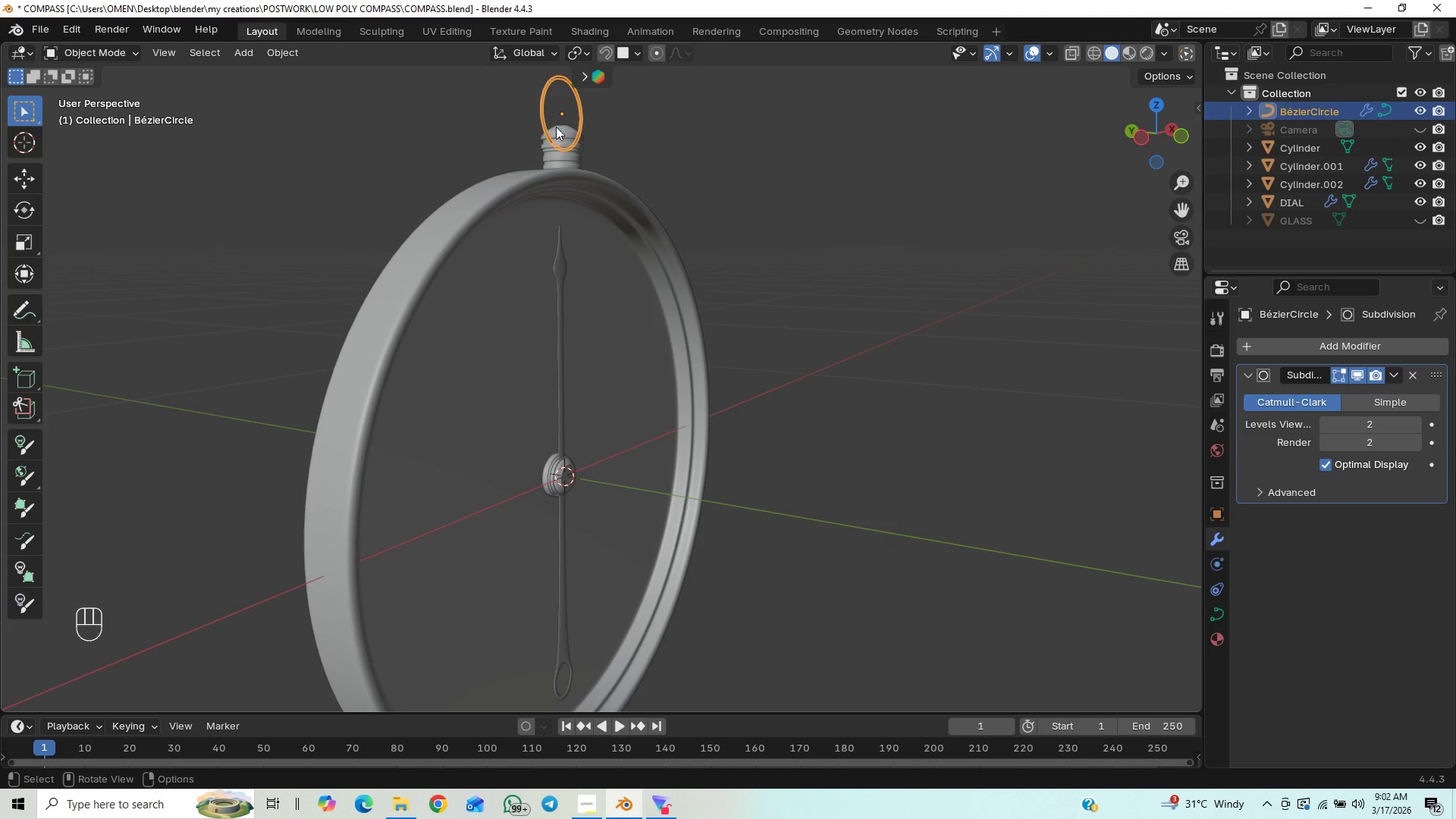 
mouse_move([545, 130])
 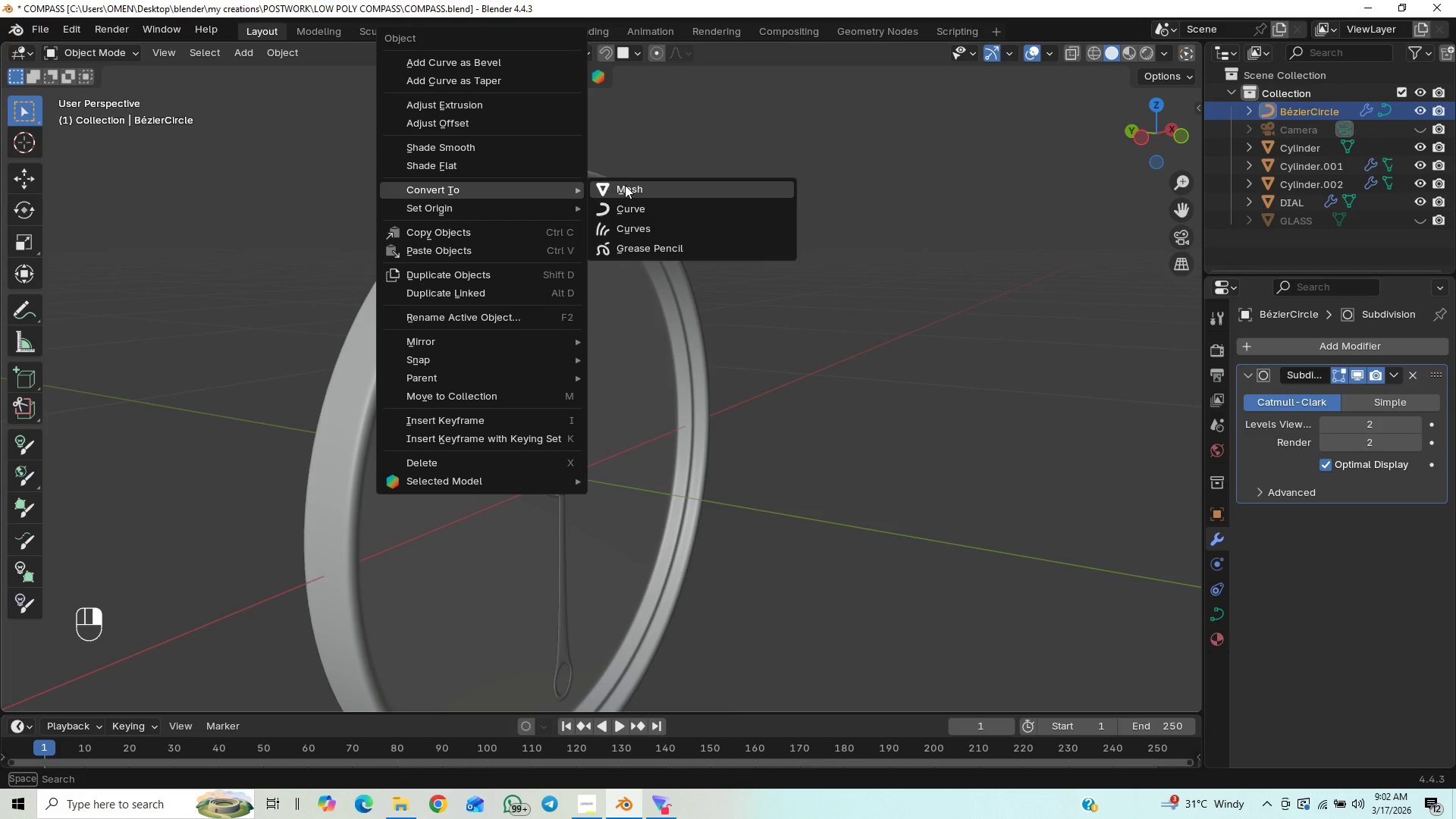 
left_click([628, 185])
 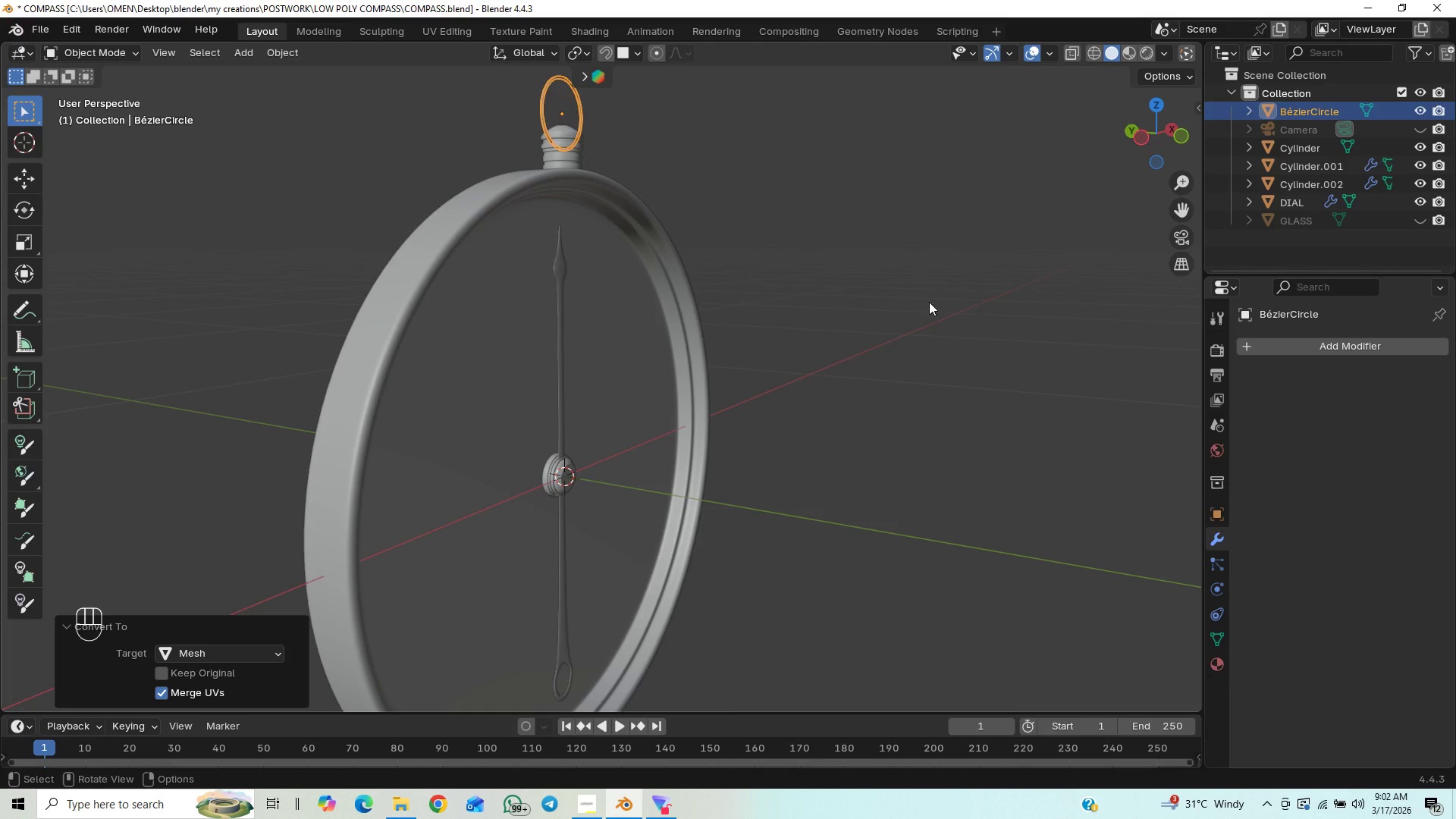 
left_click([874, 283])
 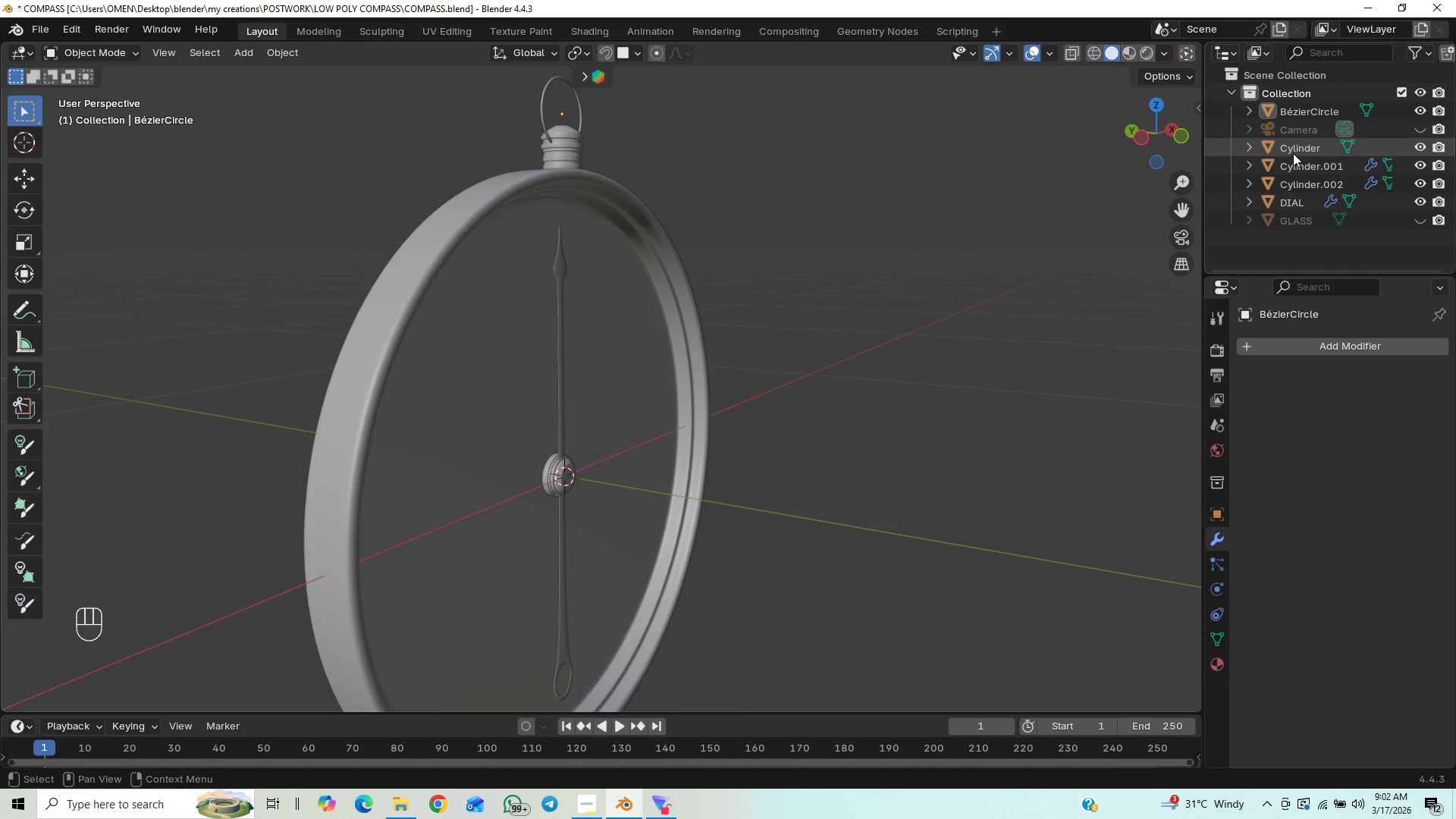 
left_click([1293, 153])
 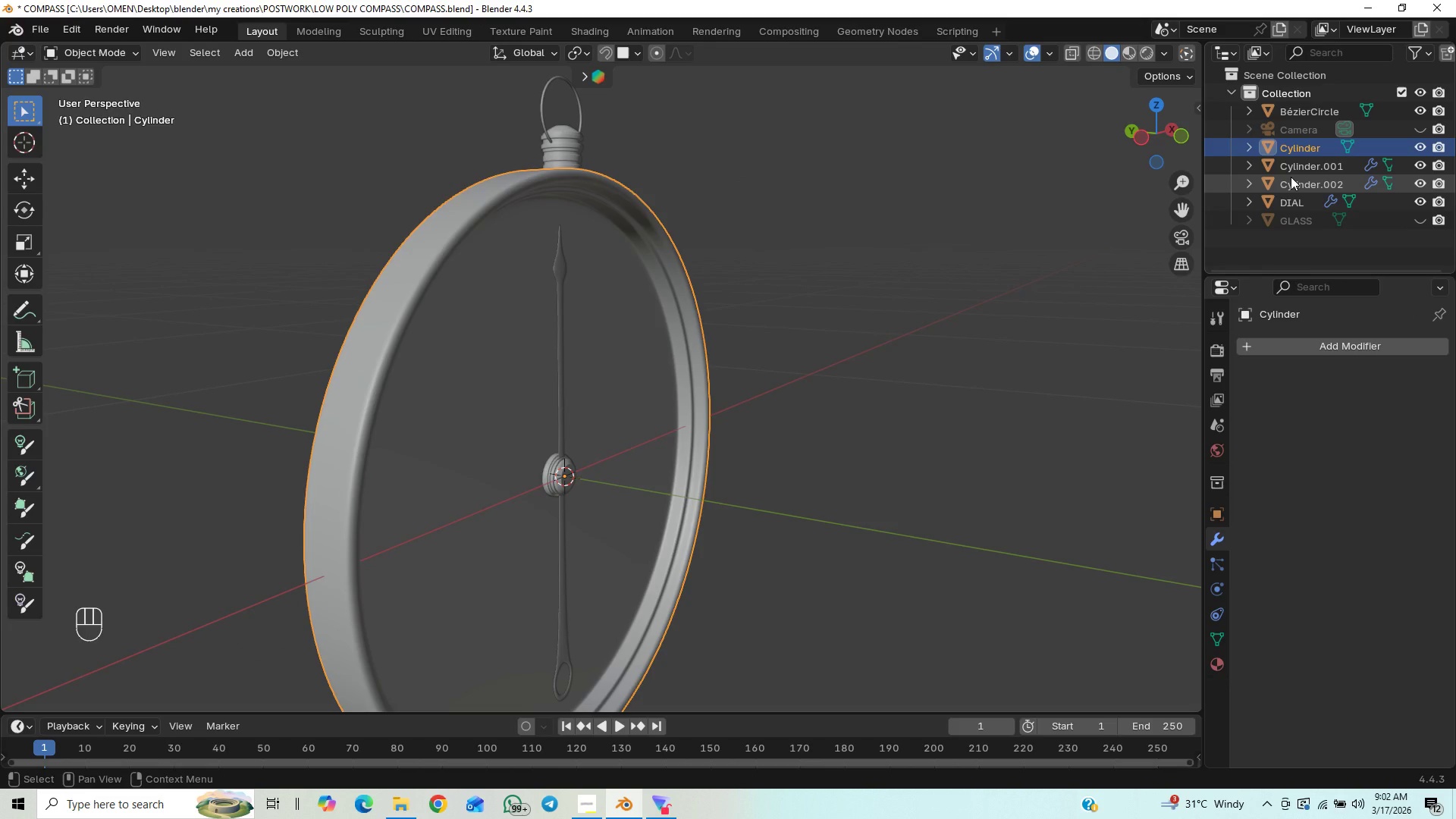 
hold_key(key=ShiftLeft, duration=1.5)
left_click([1301, 168])
 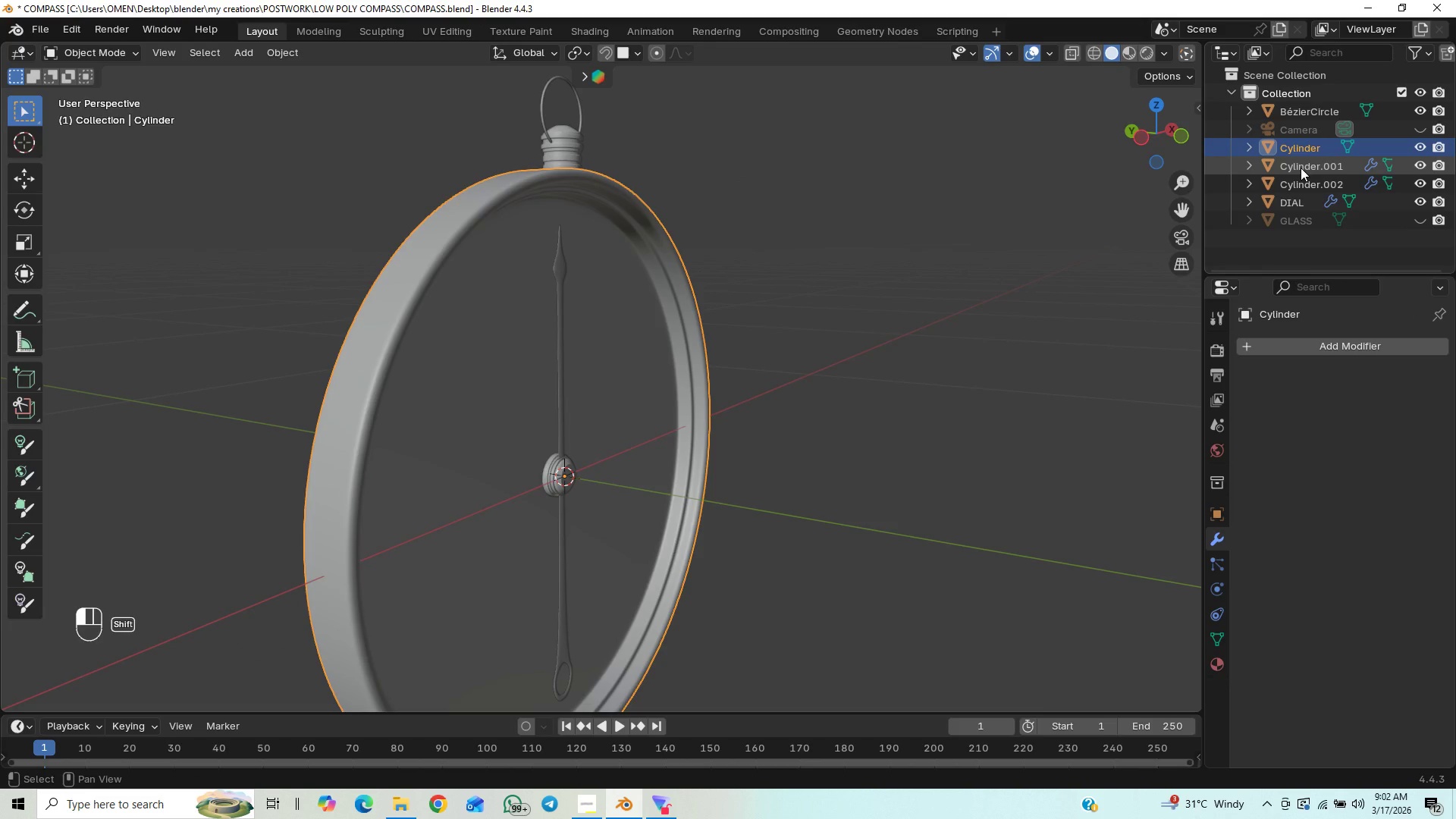 
hold_key(key=ShiftLeft, duration=1.5)
left_click([1301, 179])
 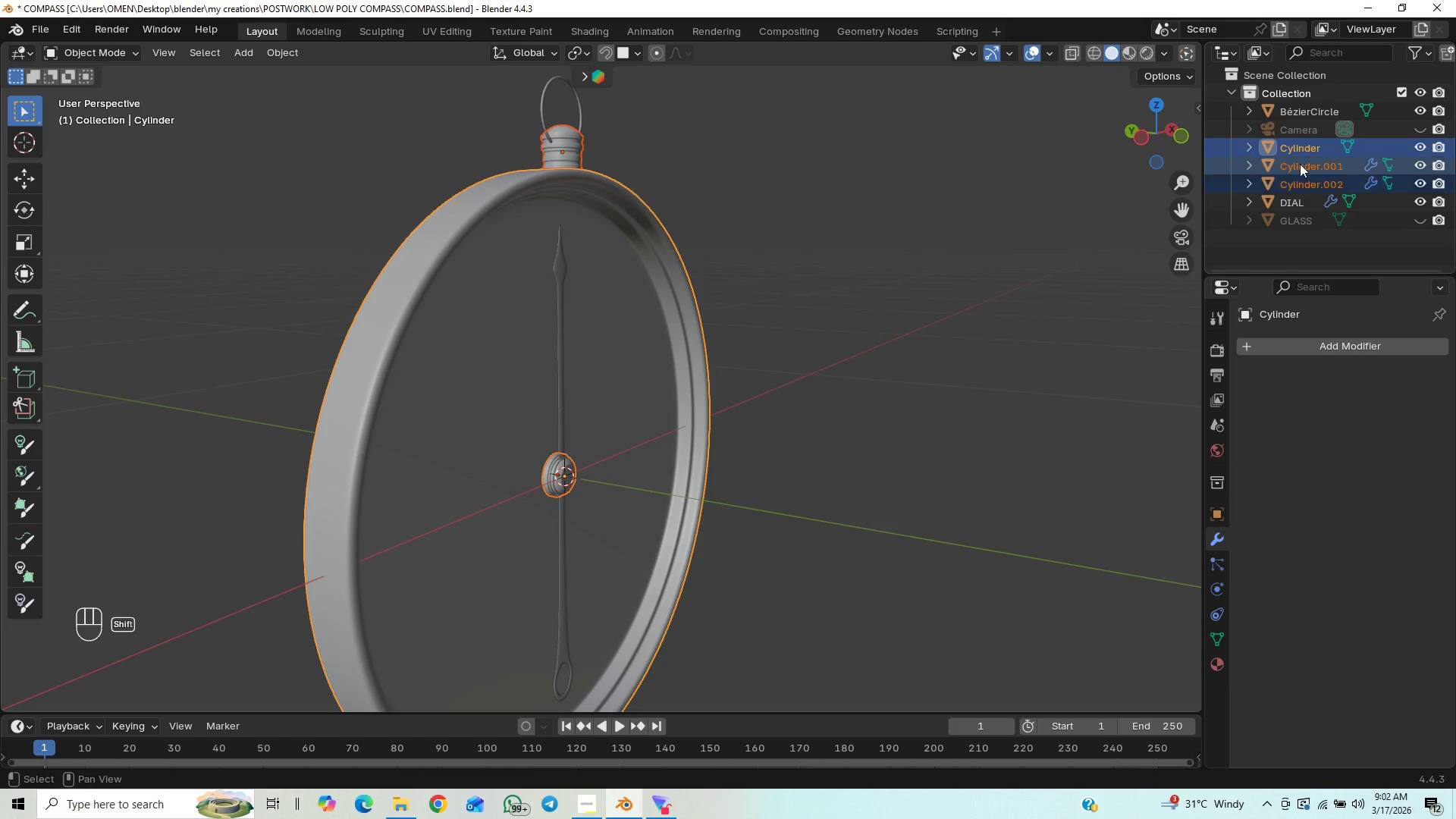 
hold_key(key=ShiftLeft, duration=1.5)
left_click([1310, 118])
 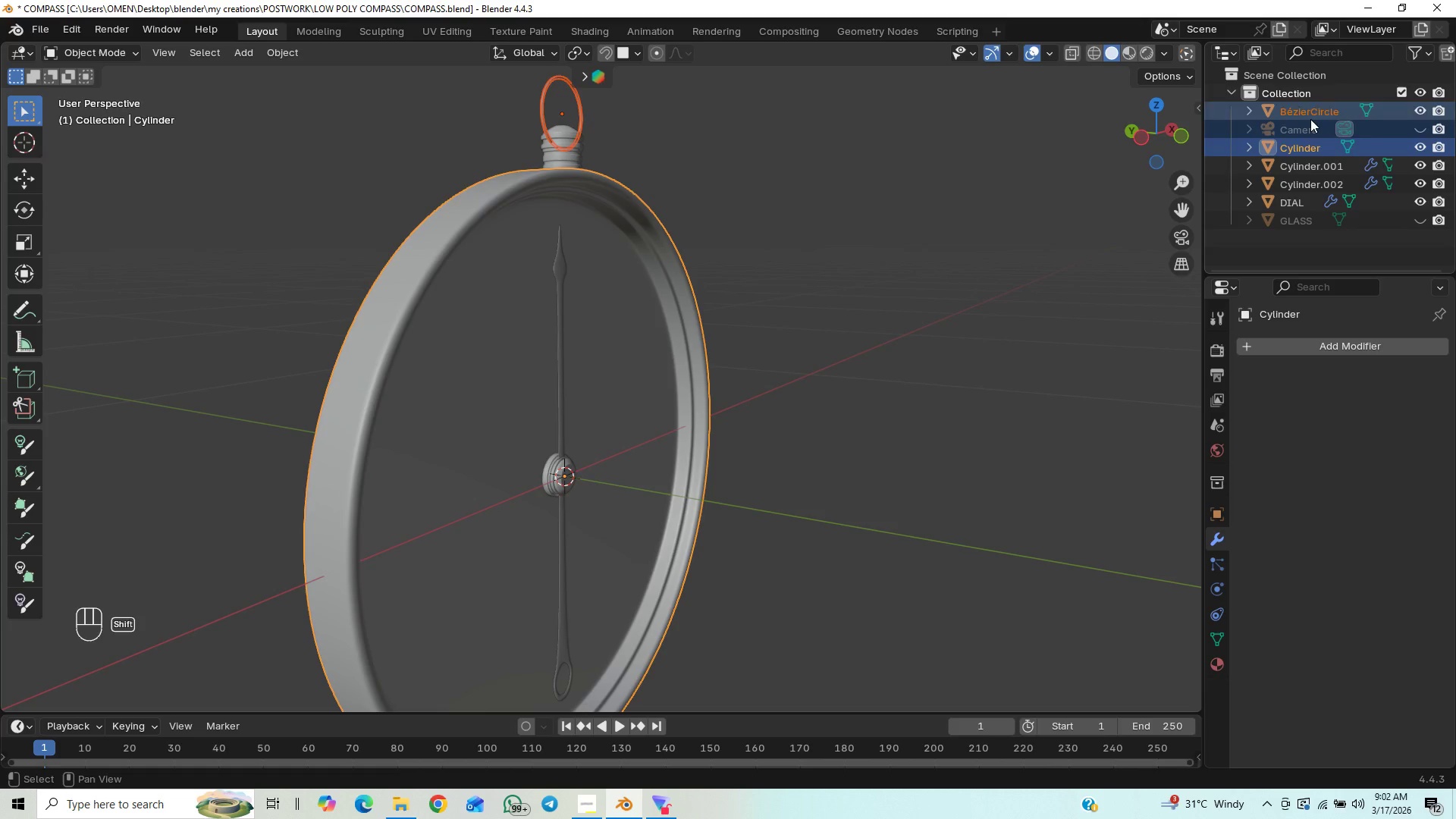 
key(Shift+ShiftLeft)
 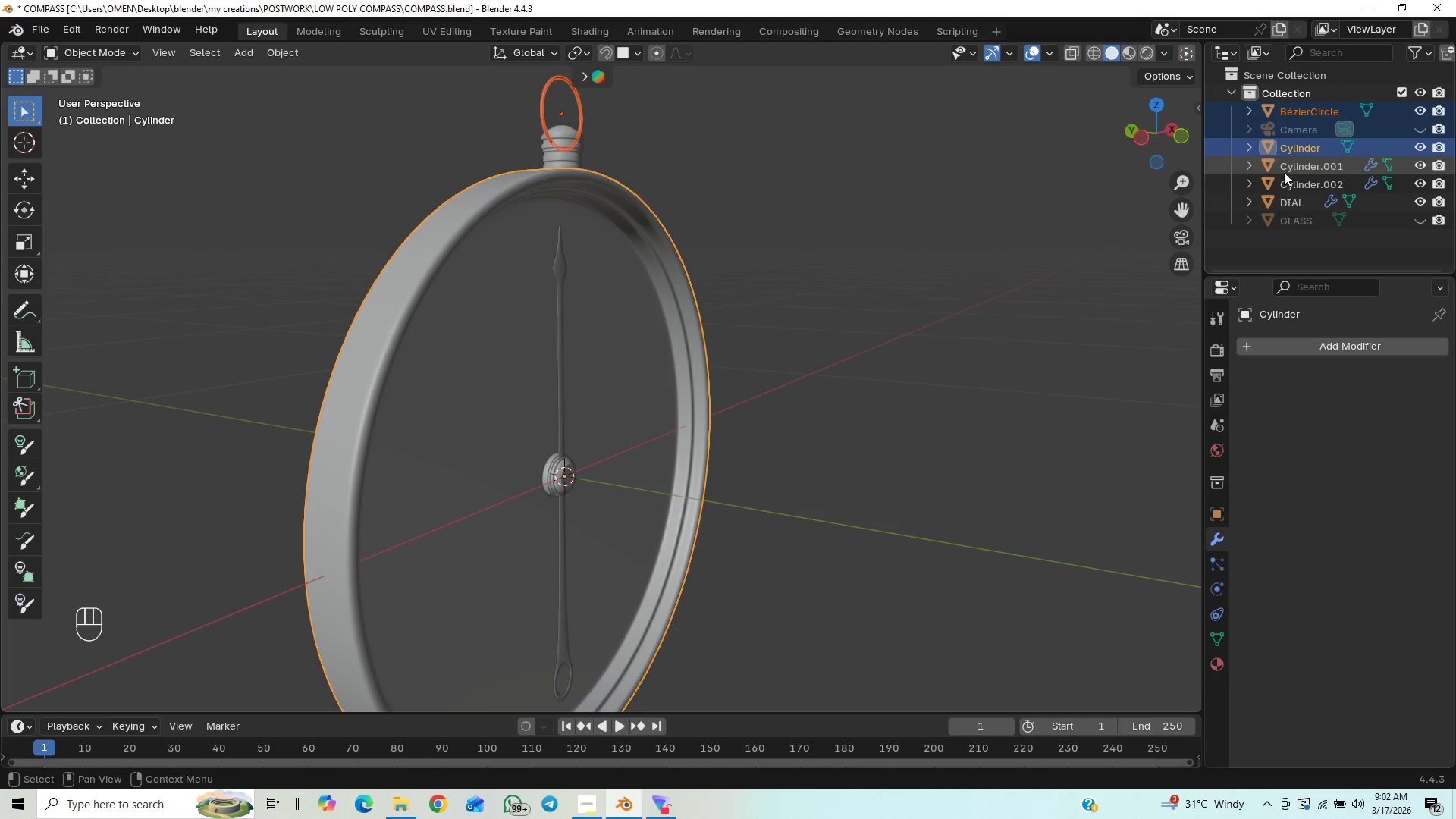 
key(Shift+ShiftLeft)
 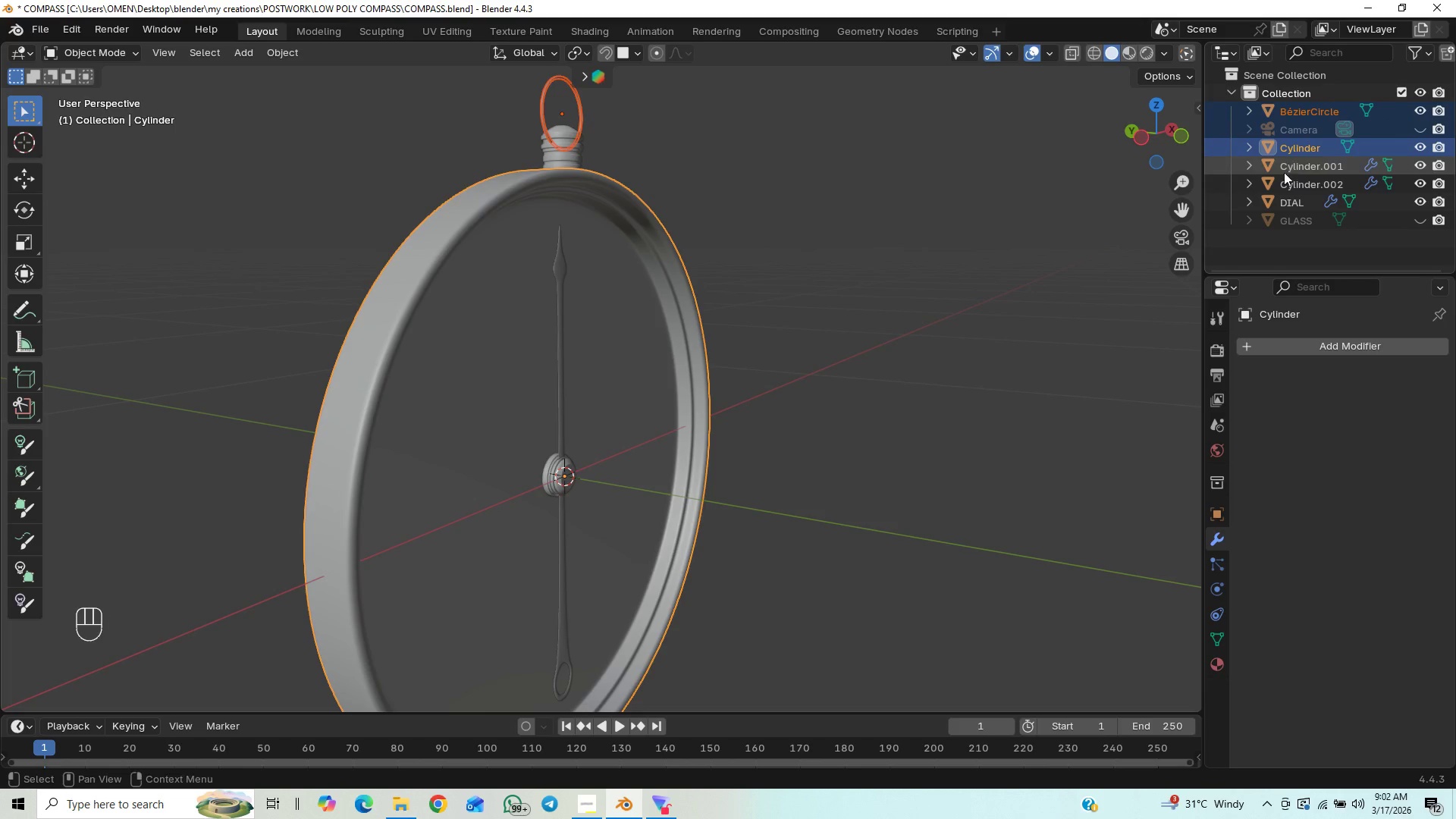 
key(Shift+ShiftLeft)
 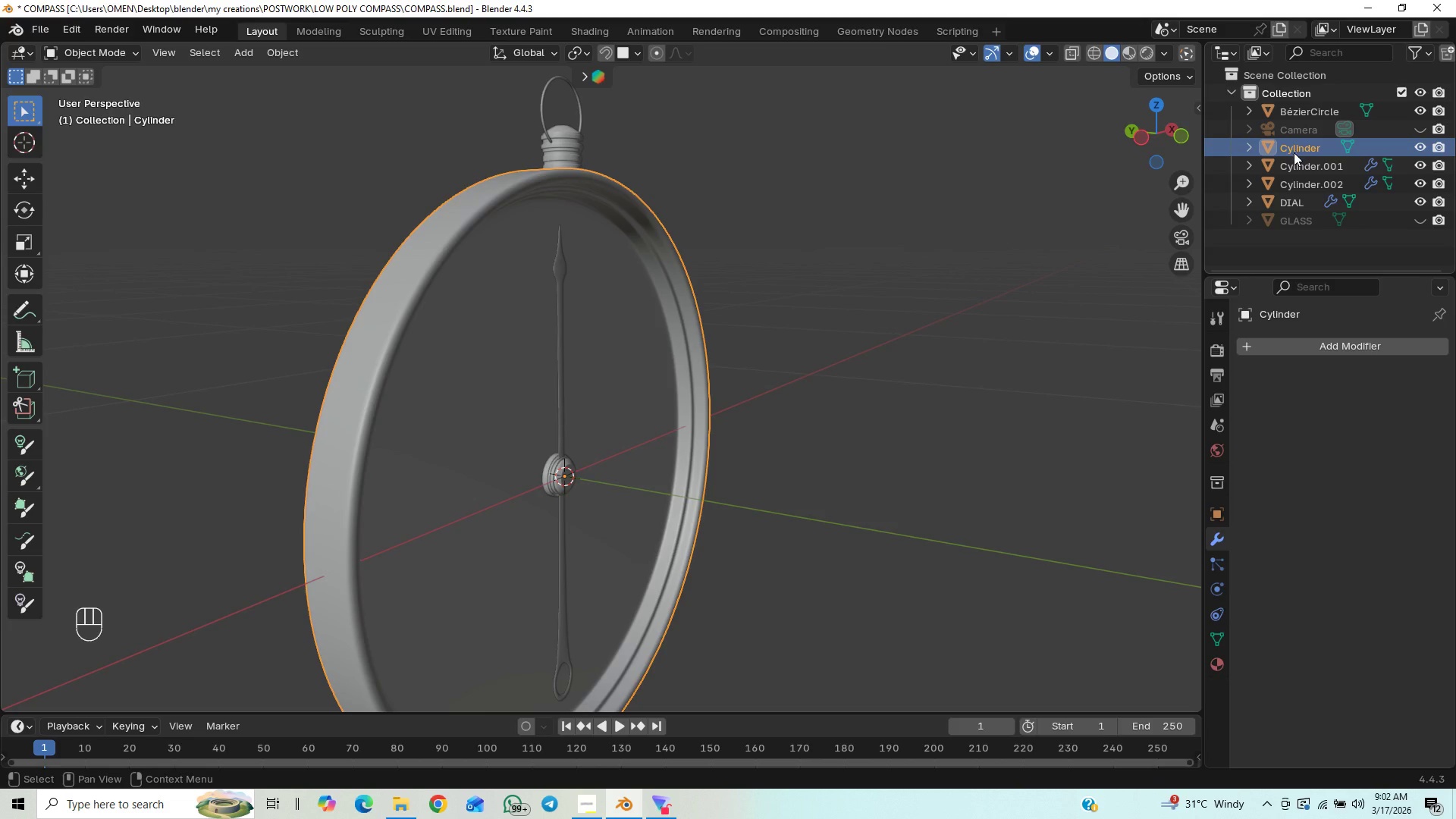 
hold_key(key=ShiftLeft, duration=0.91)
left_click([1287, 164])
 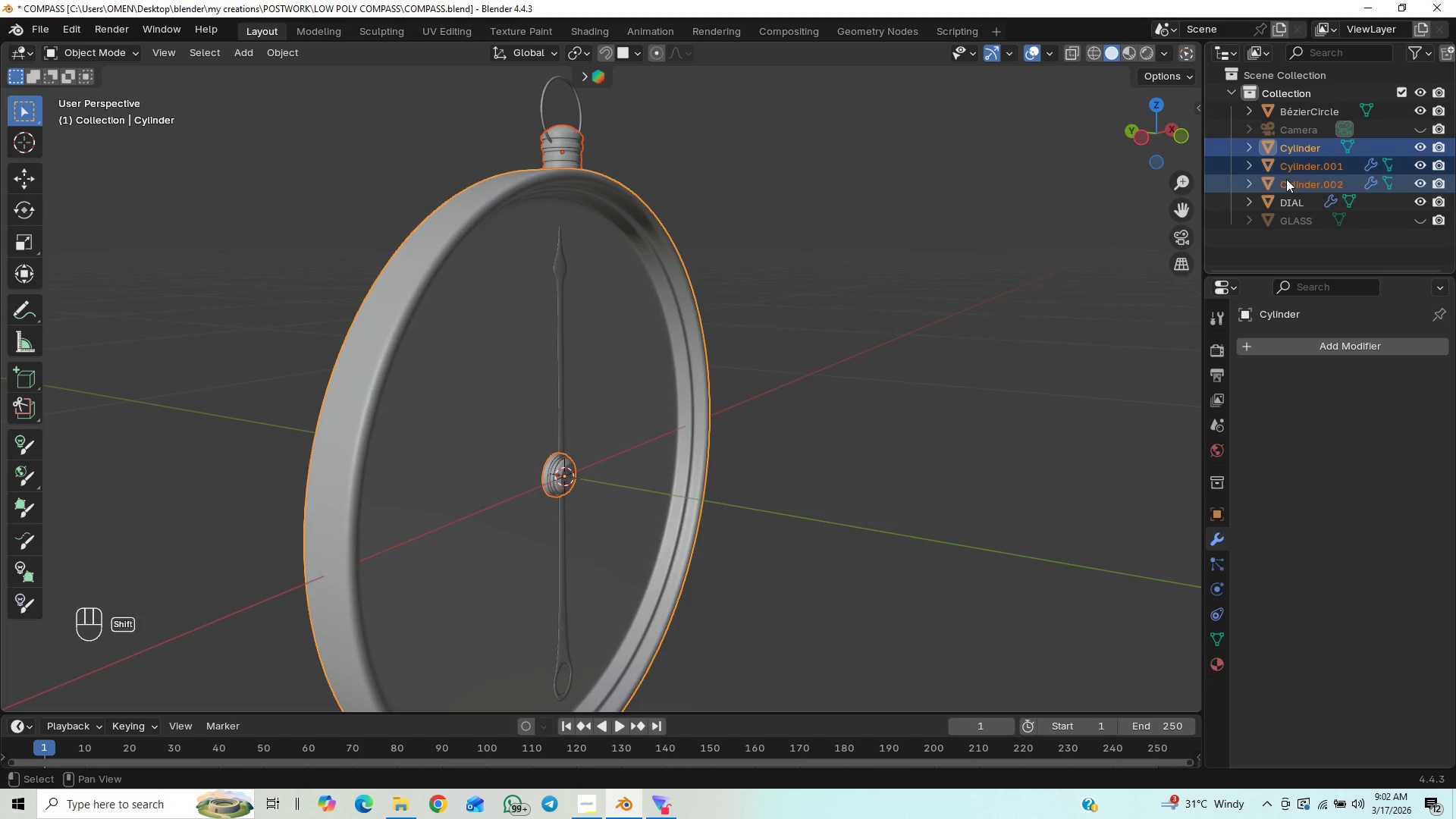 
hold_key(key=ControlLeft, duration=1.11)
left_click([1302, 109])
 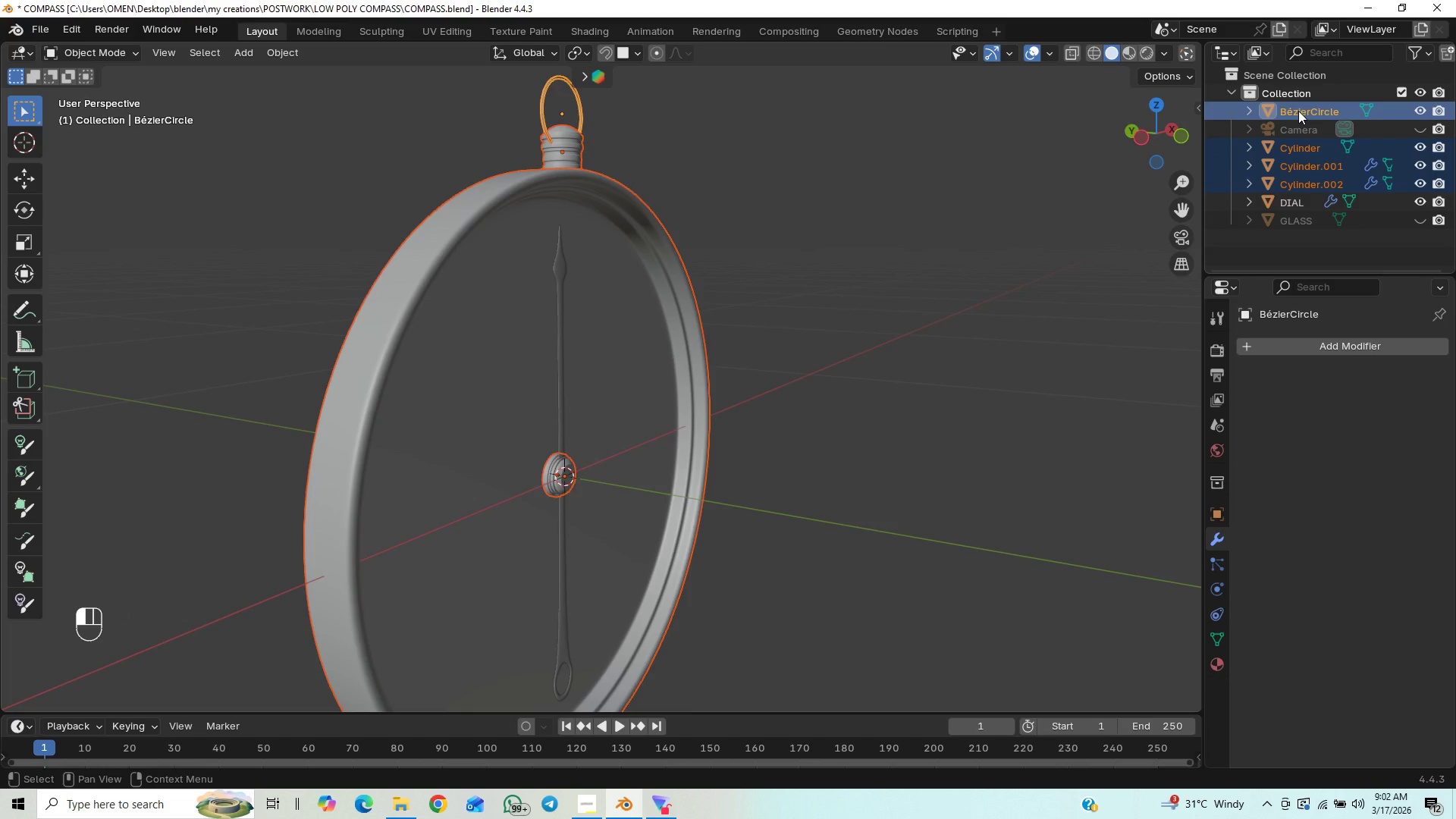 
hold_key(key=ControlLeft, duration=1.5)
left_click([1287, 165])
 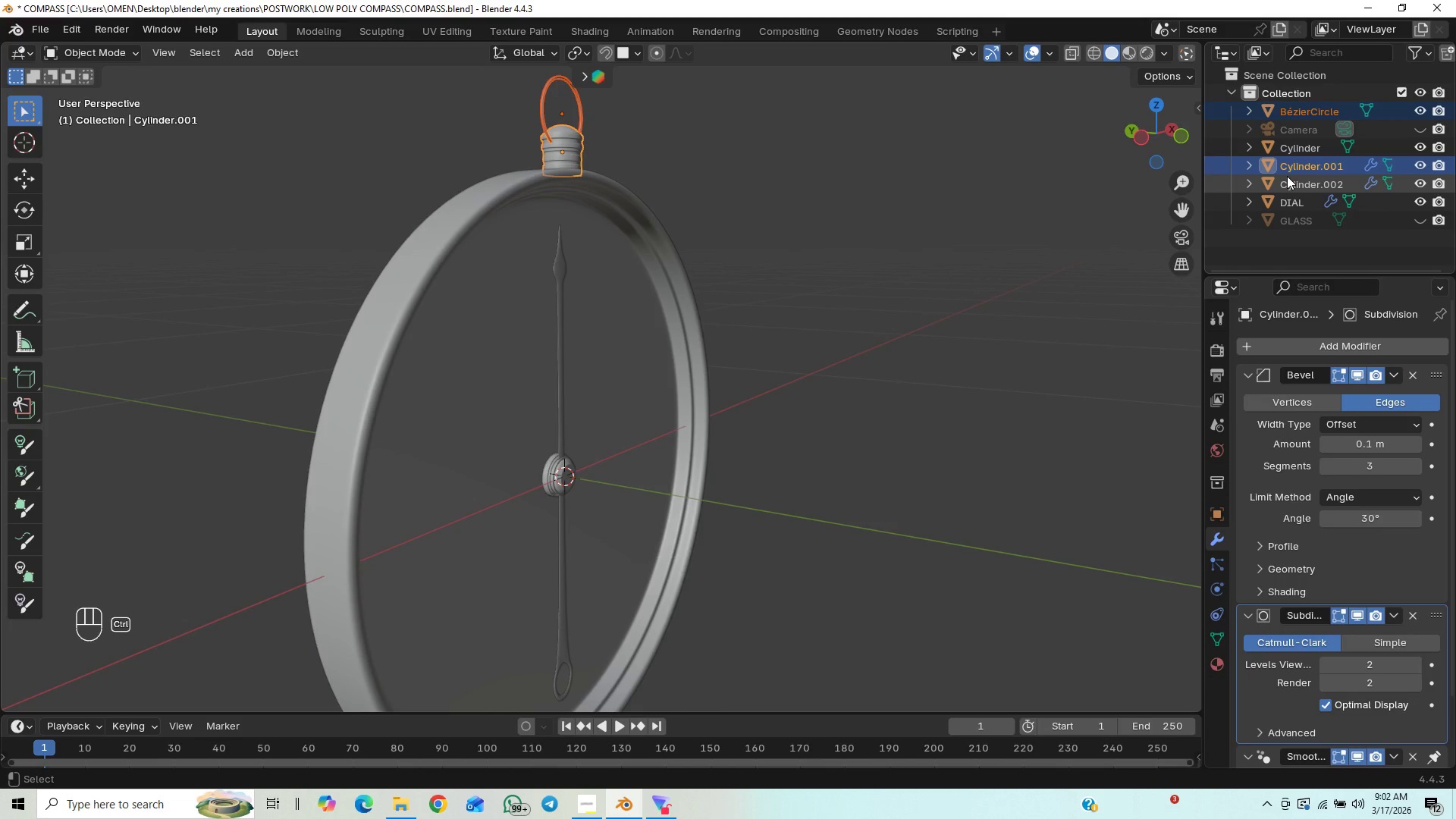 
hold_key(key=ControlLeft, duration=1.5)
left_click([1287, 183])
 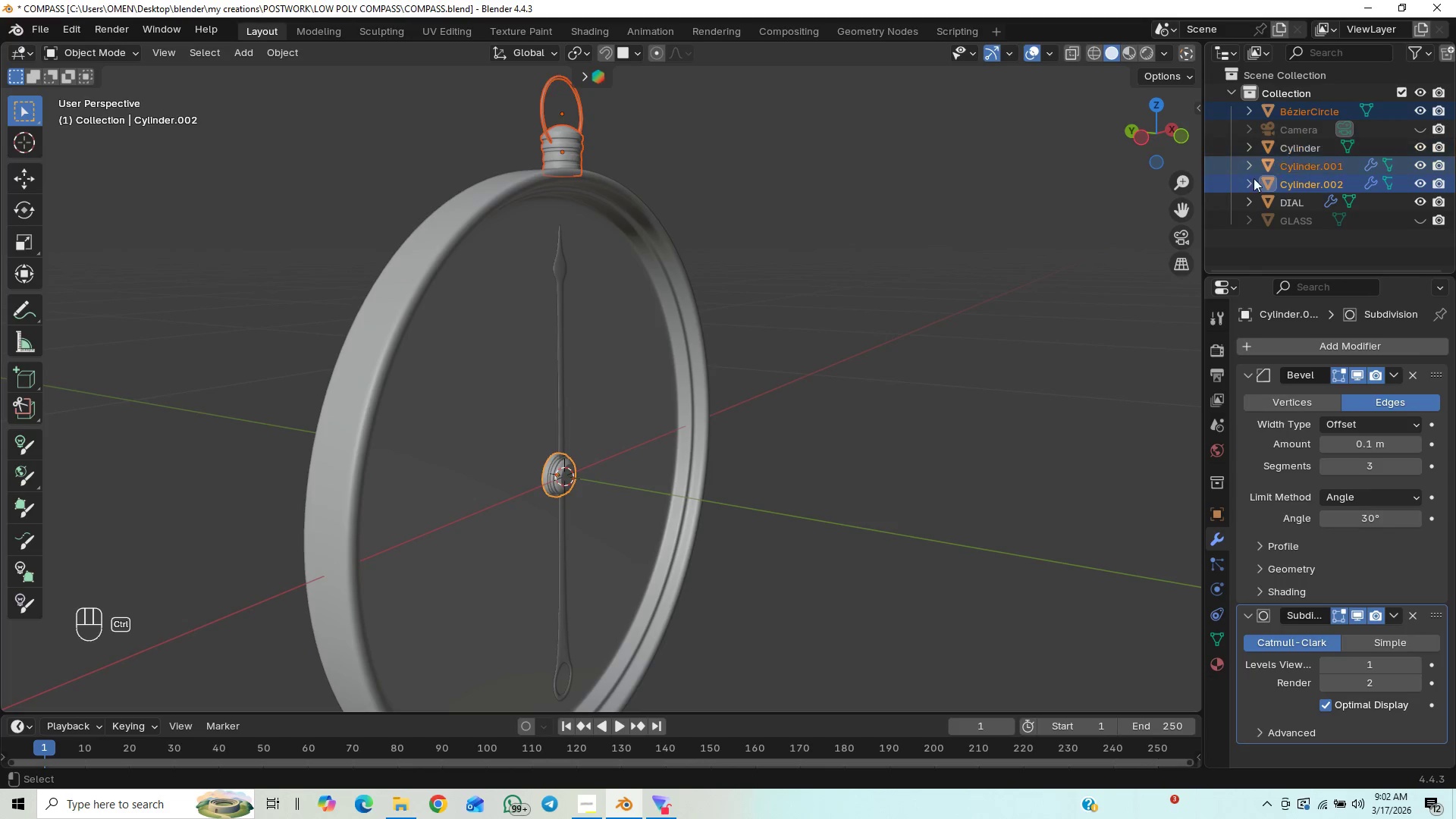 
hold_key(key=ControlLeft, duration=1.52)
left_click([1286, 143])
 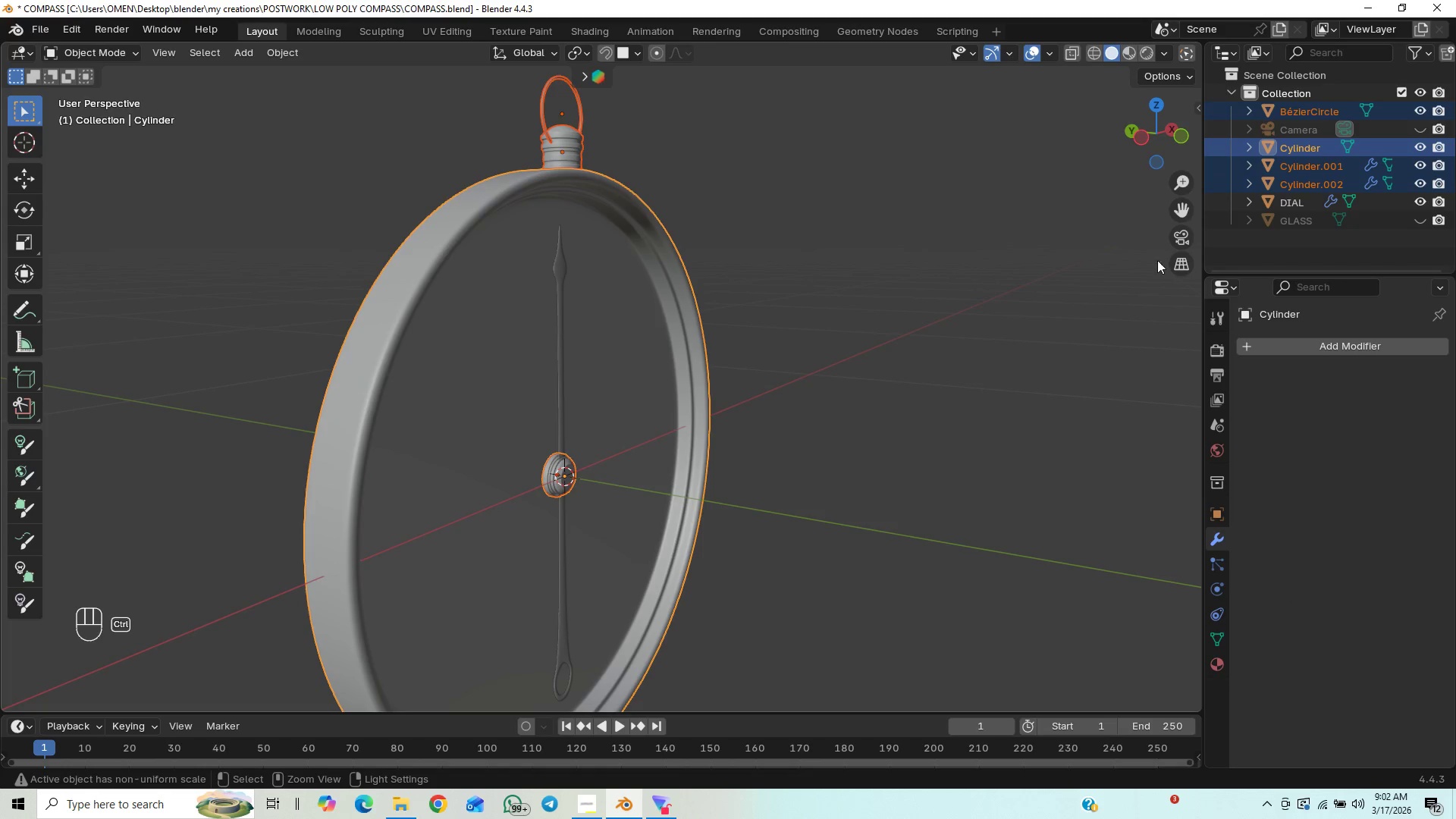 
key(Control+ControlLeft)
 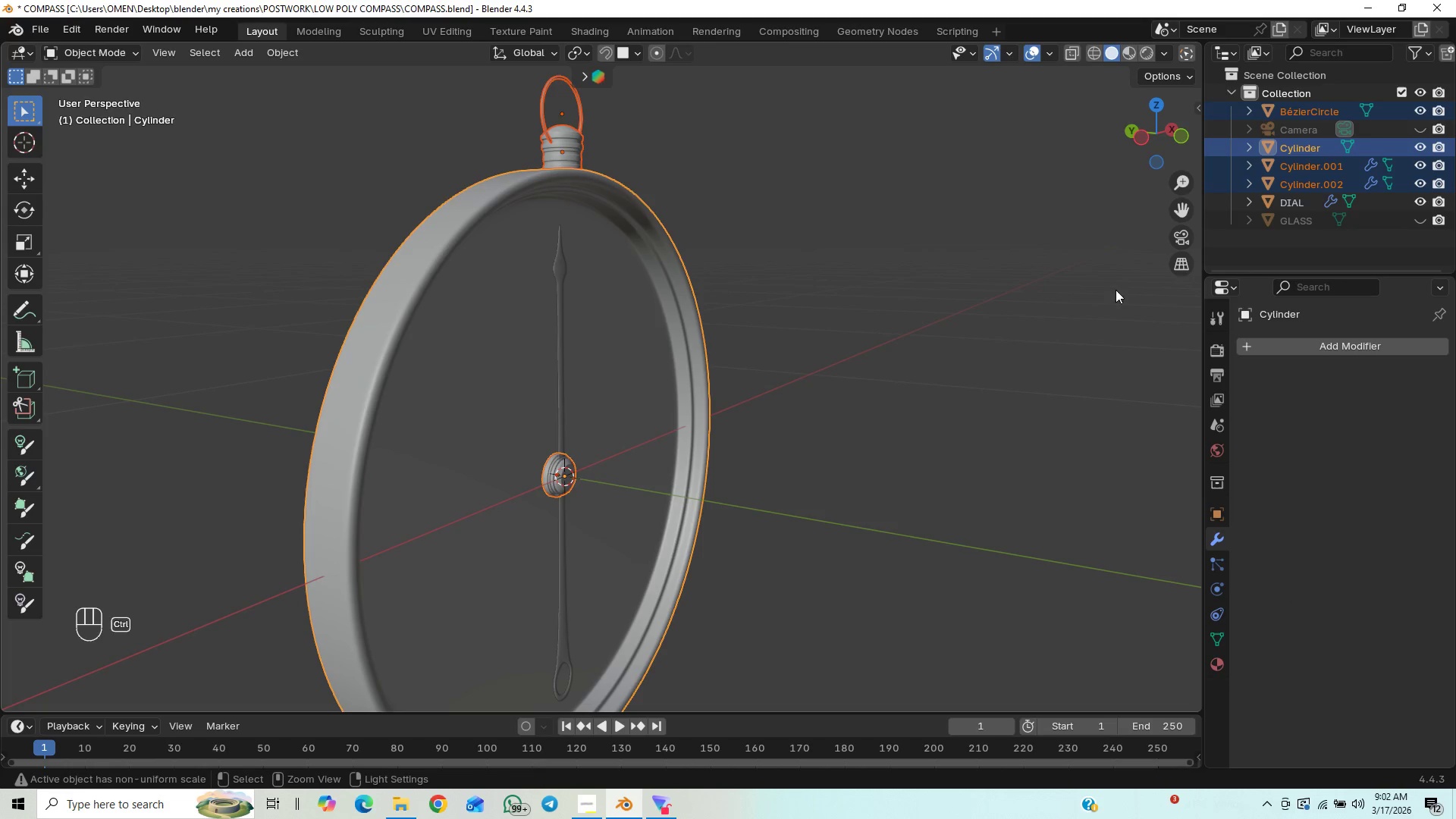 
key(Control+ControlLeft)
 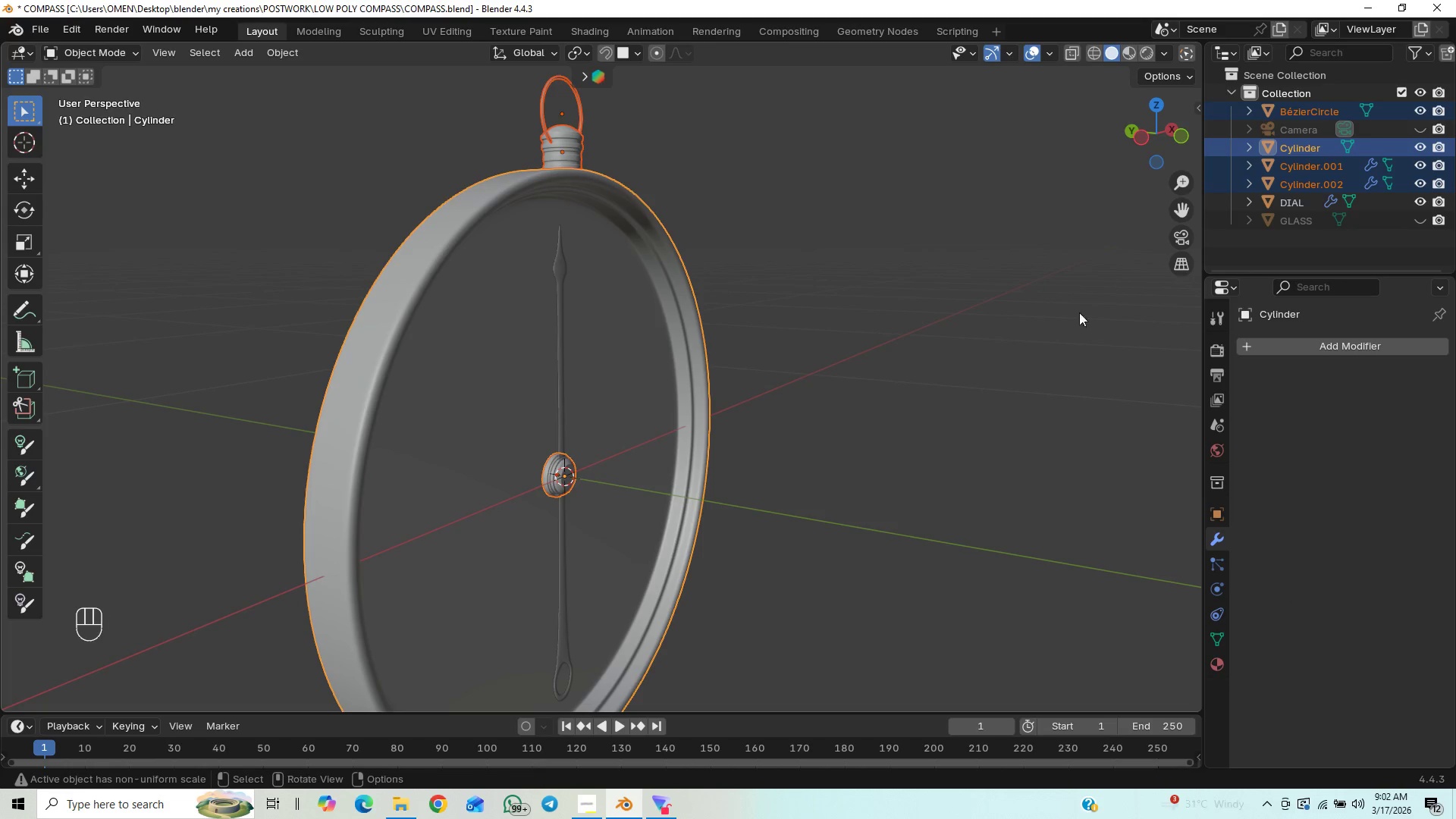 
key(Control+ControlLeft)
 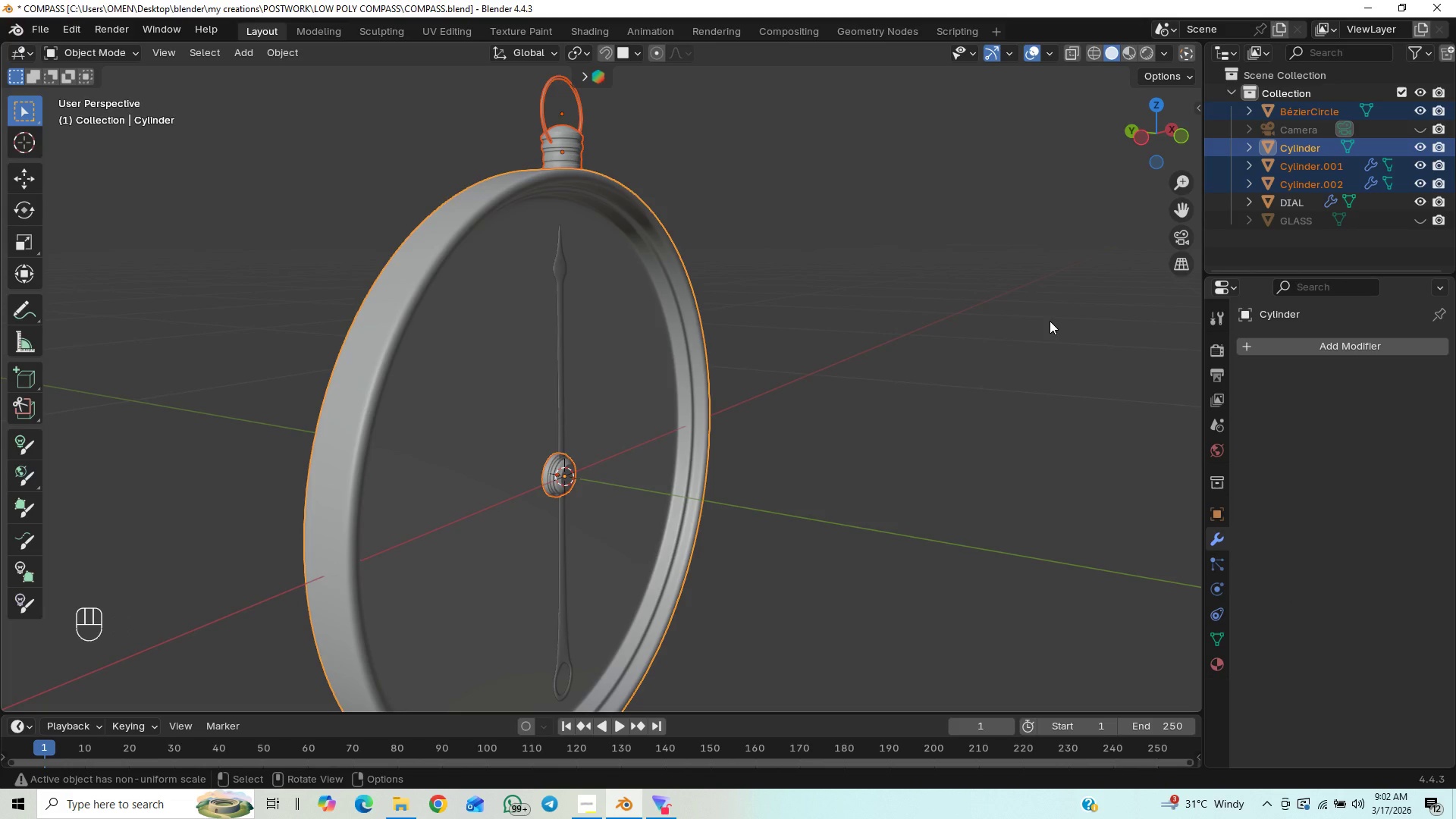 
key(Control+J)
 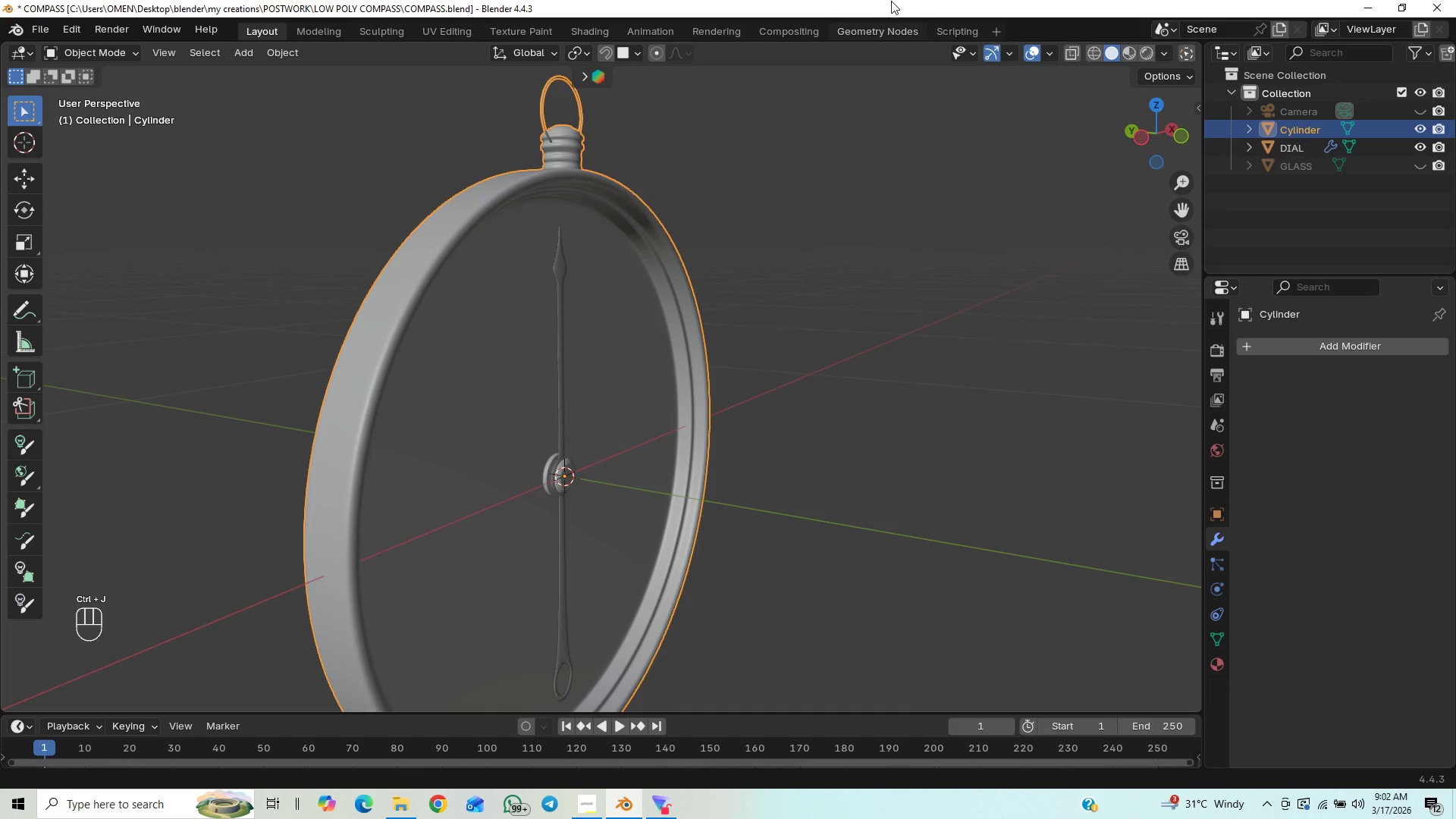 
left_click([965, 256])
 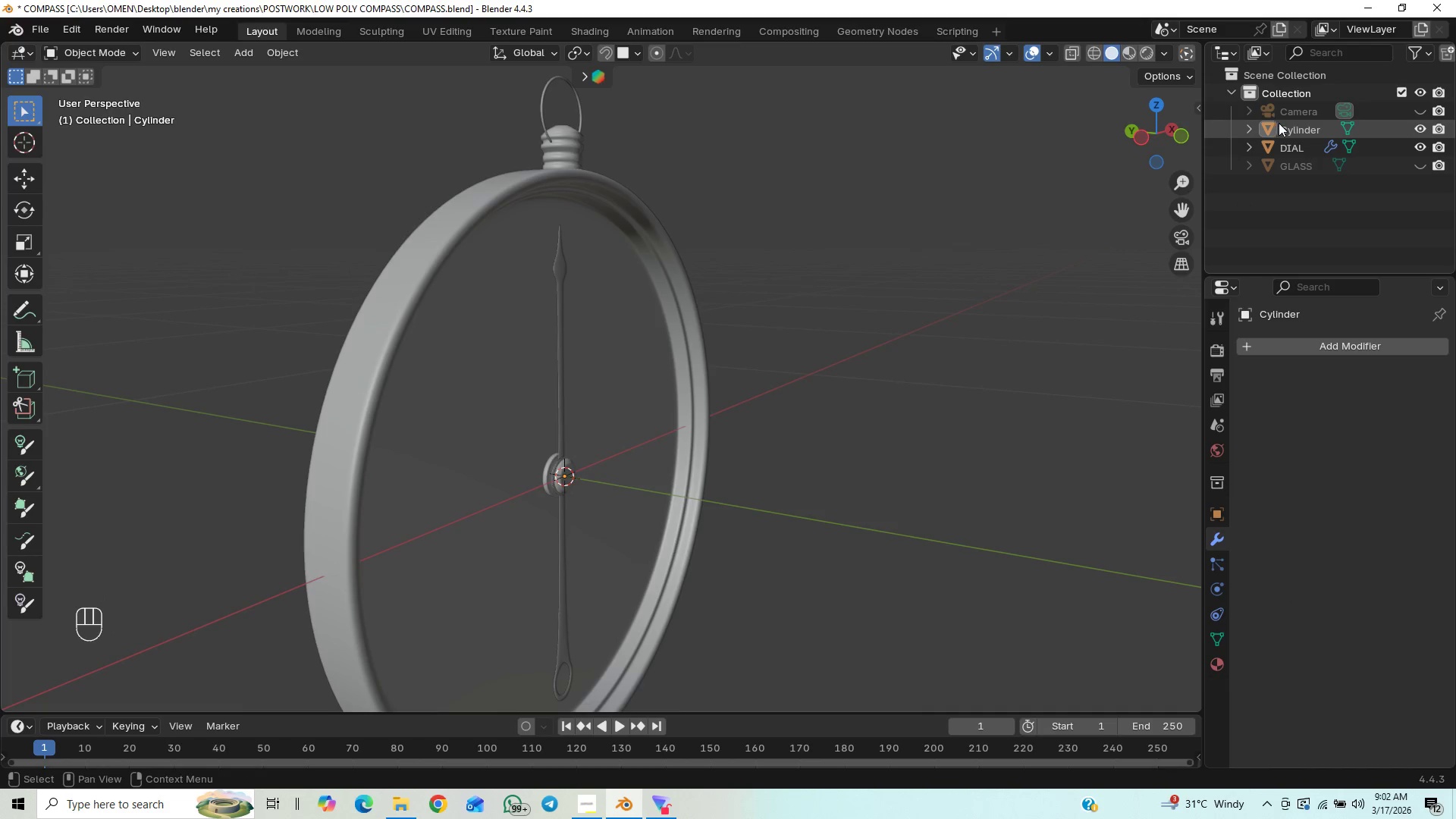 
left_click([1281, 130])
 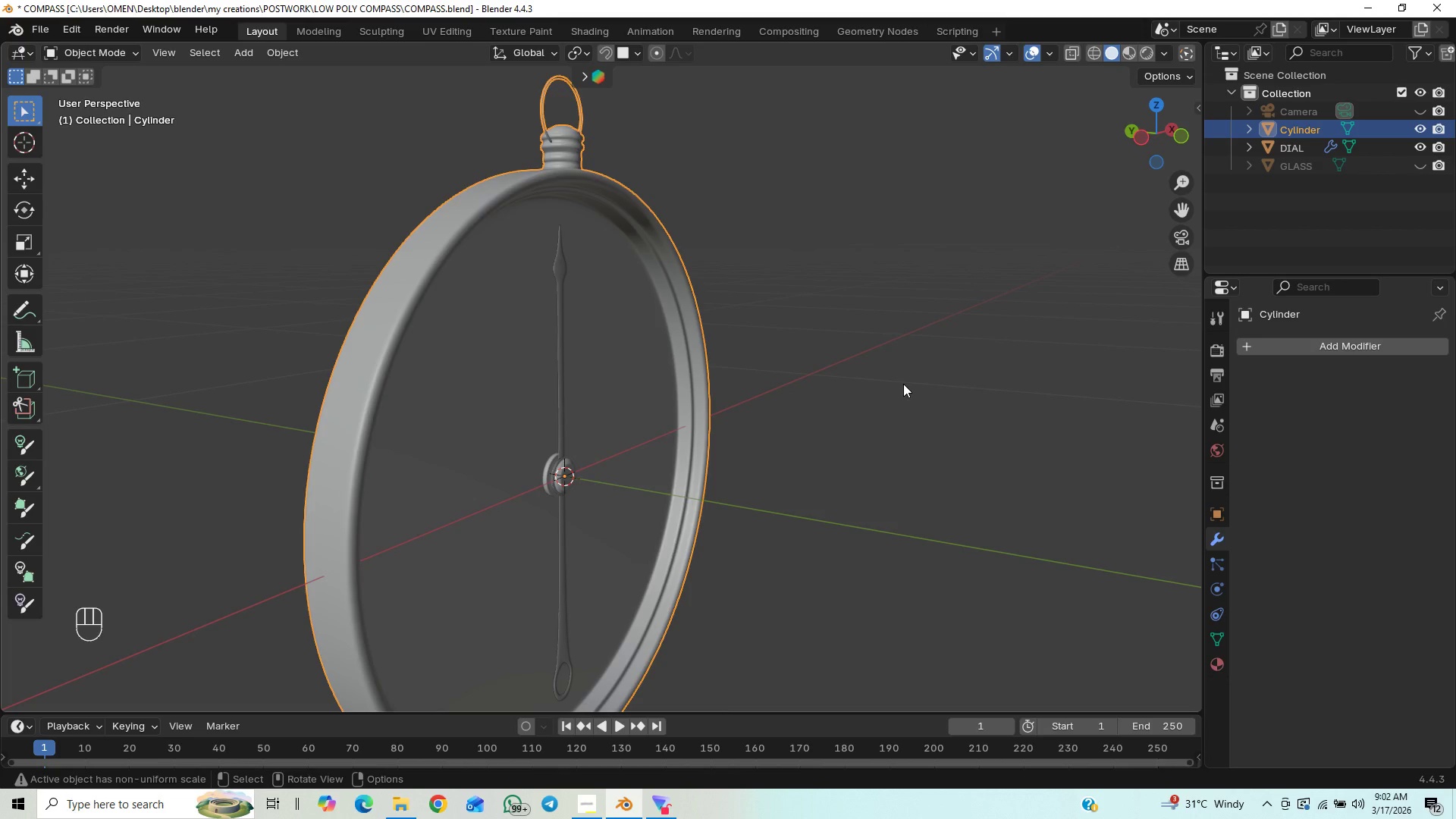 
left_click([909, 350])
 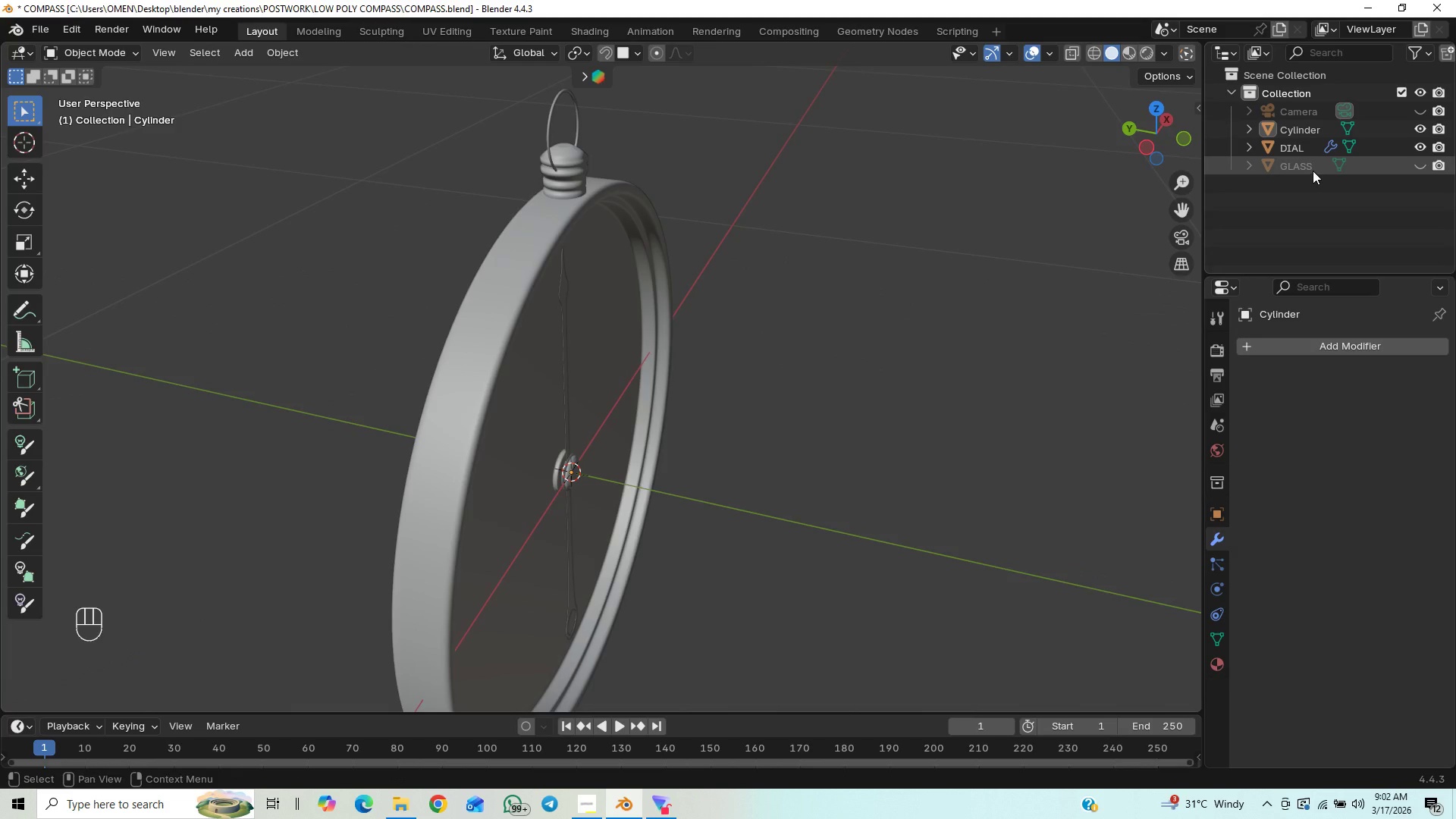 
scroll: coordinate [708, 271], scroll_direction: up, amount: 3.0
 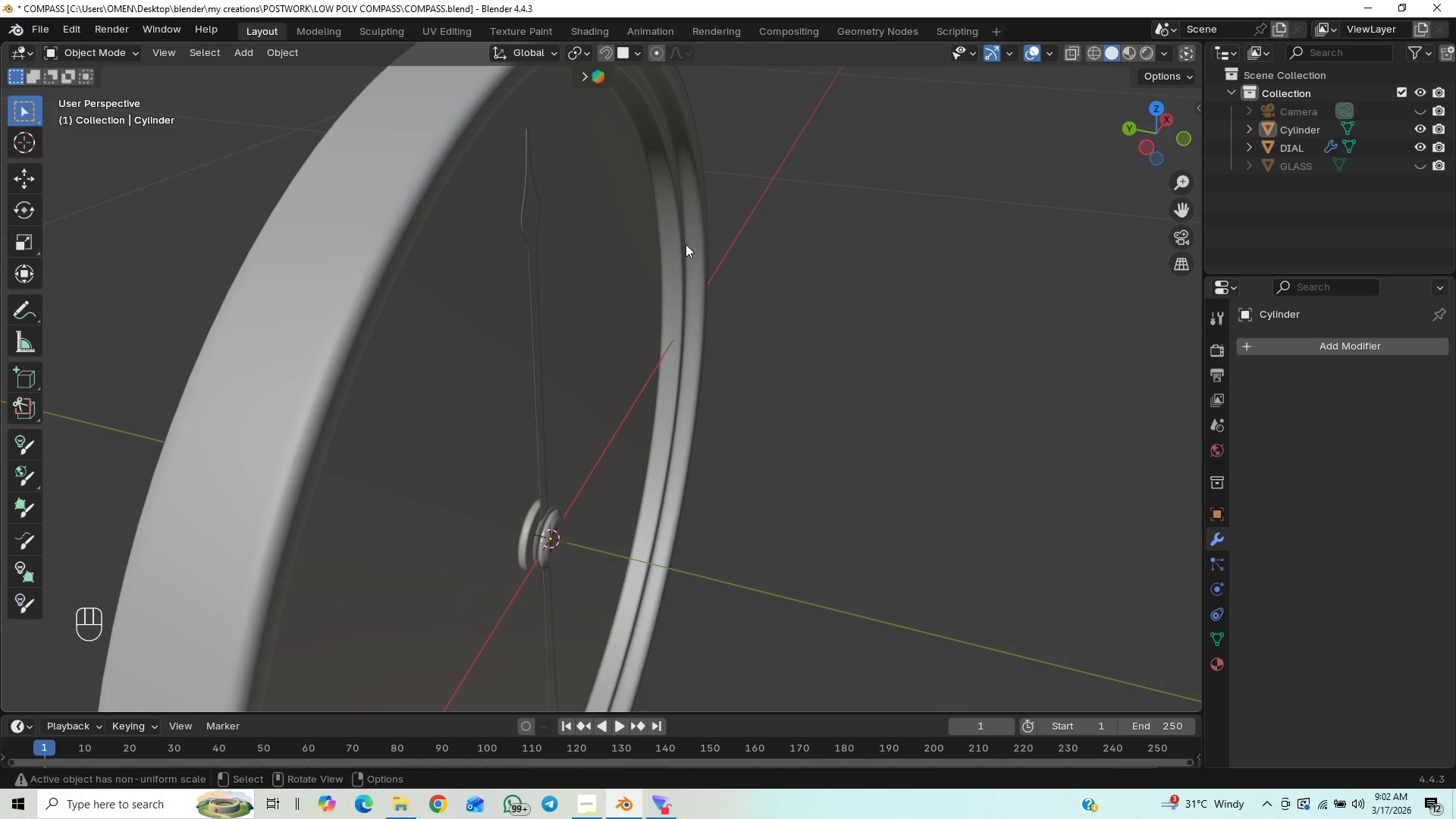 
hold_key(key=ShiftLeft, duration=0.78)
scroll: coordinate [651, 474], scroll_direction: up, amount: 6.0
 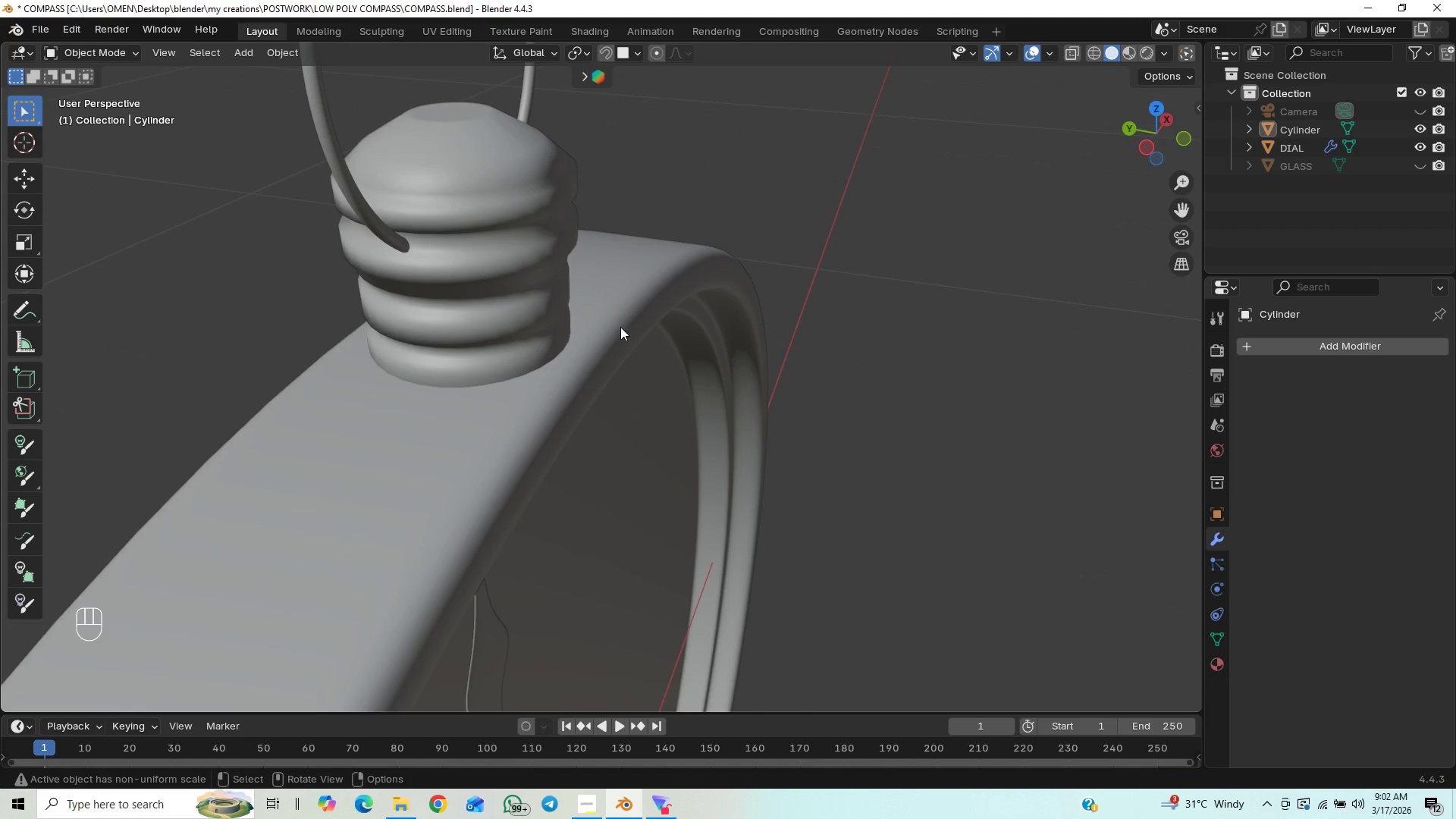 
hold_key(key=ShiftLeft, duration=0.66)
 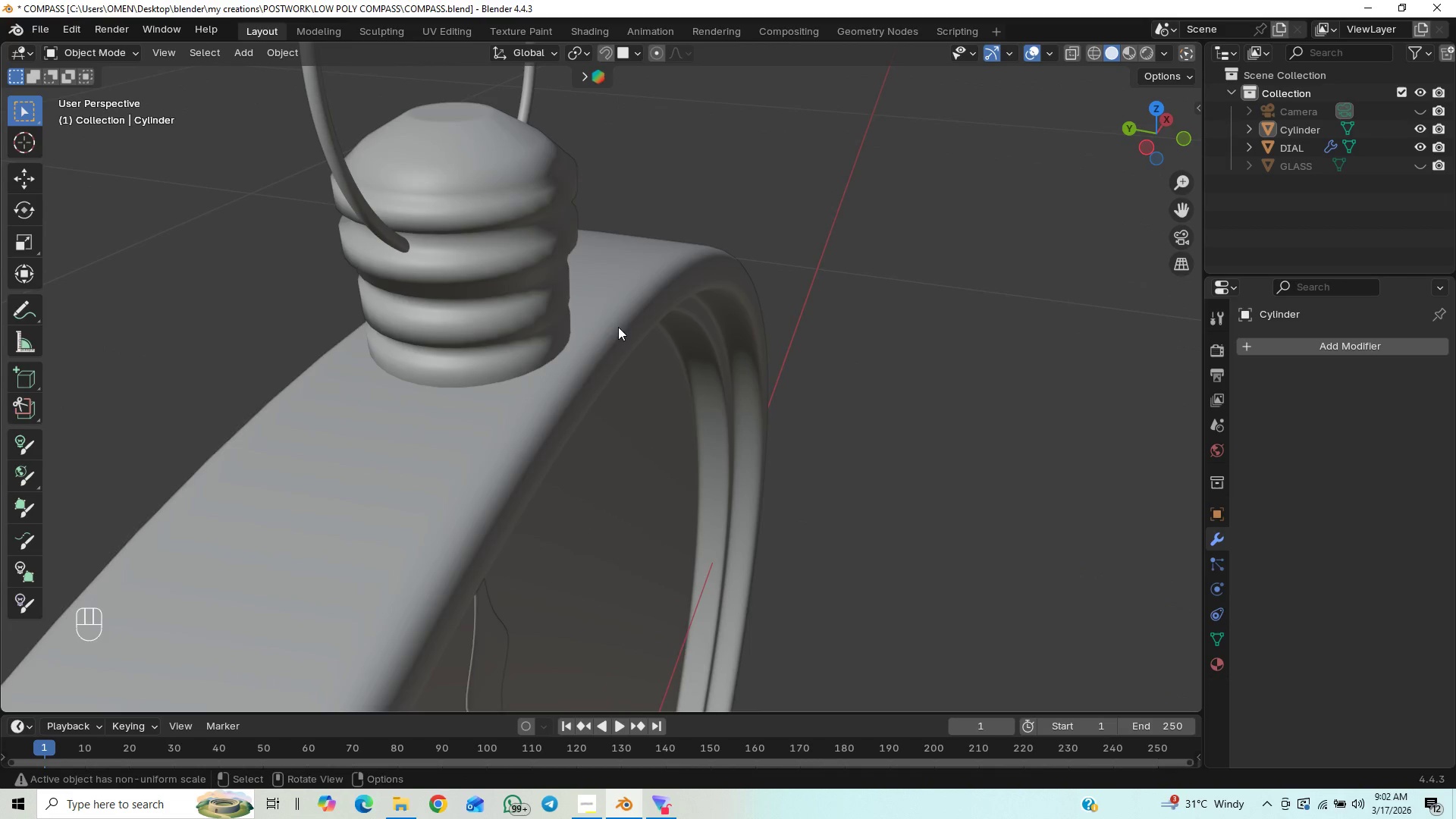 
hold_key(key=ShiftLeft, duration=0.36)
 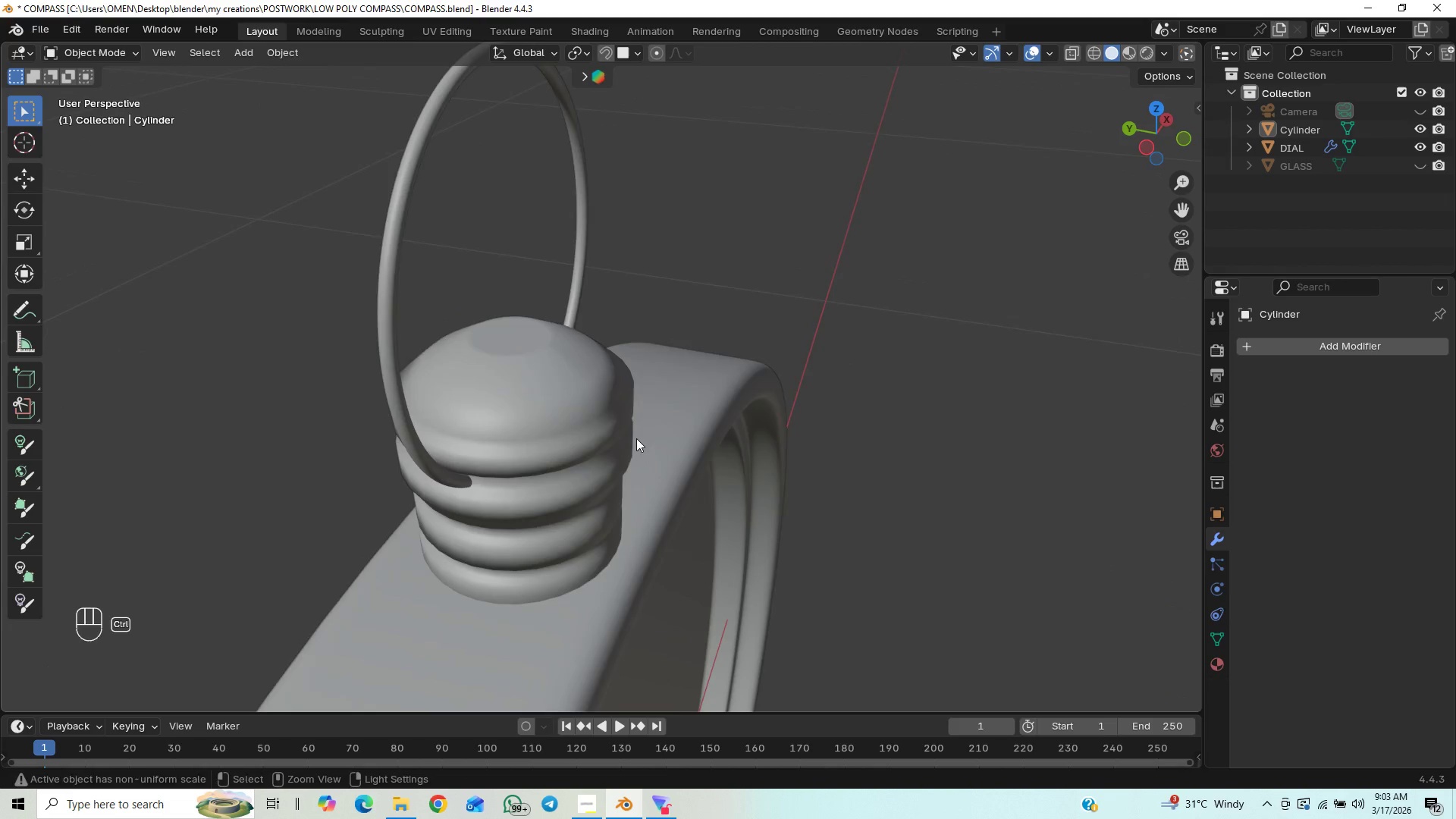 
hold_key(key=ControlLeft, duration=0.95)
scroll: coordinate [636, 438], scroll_direction: up, amount: 1.0
 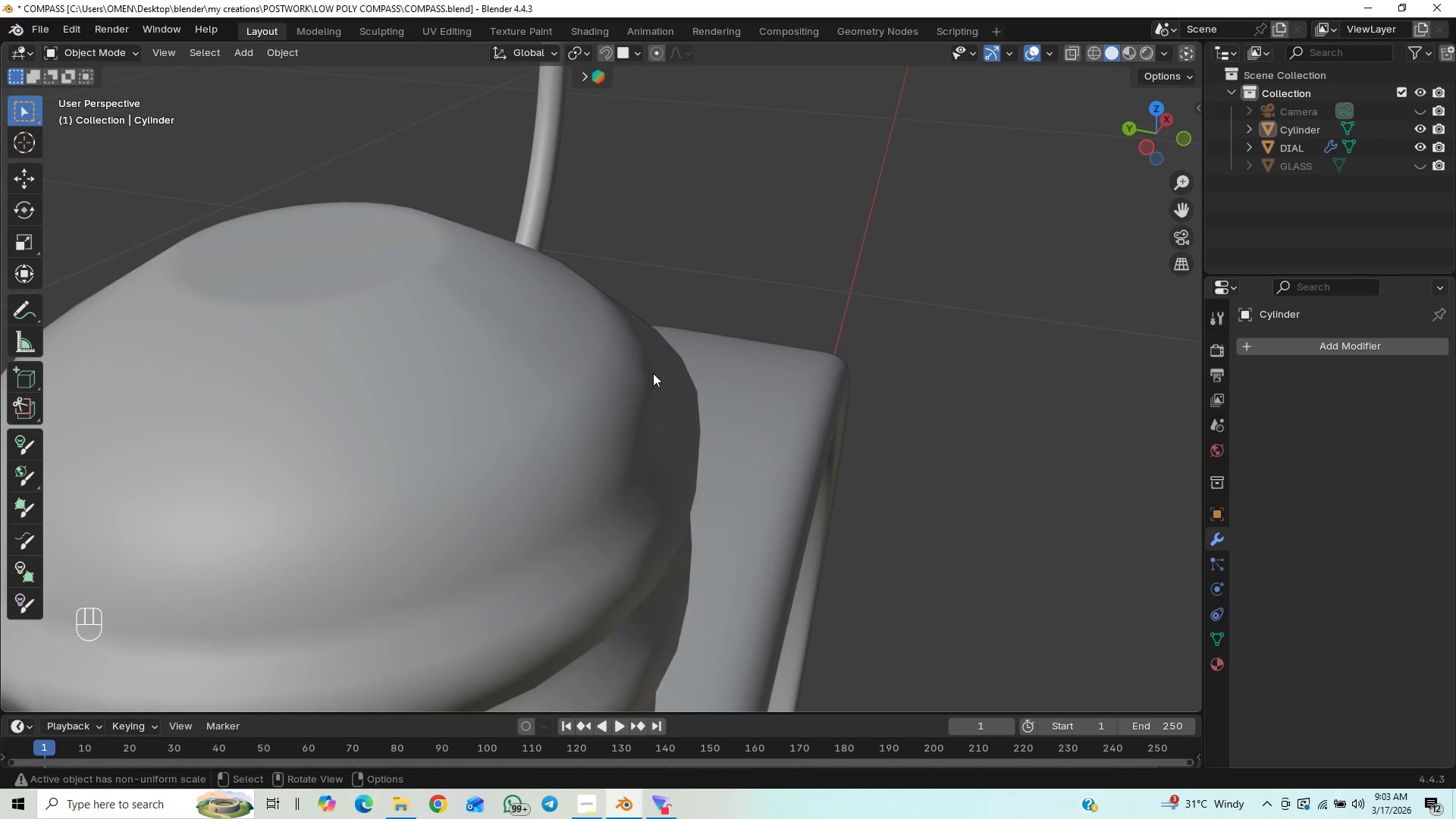 
scroll: coordinate [653, 373], scroll_direction: down, amount: 1.0
 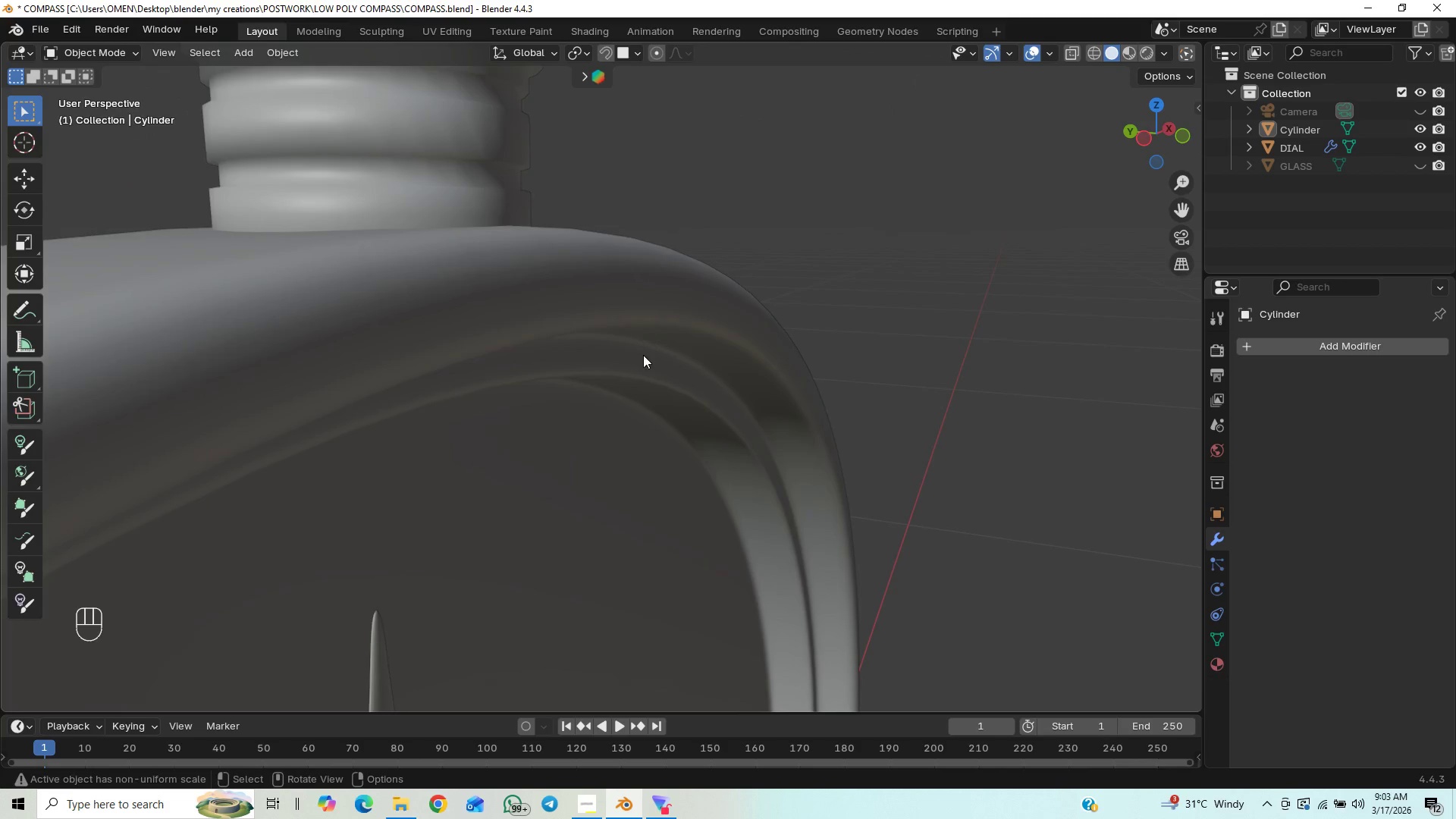 
hold_key(key=ShiftLeft, duration=0.75)
 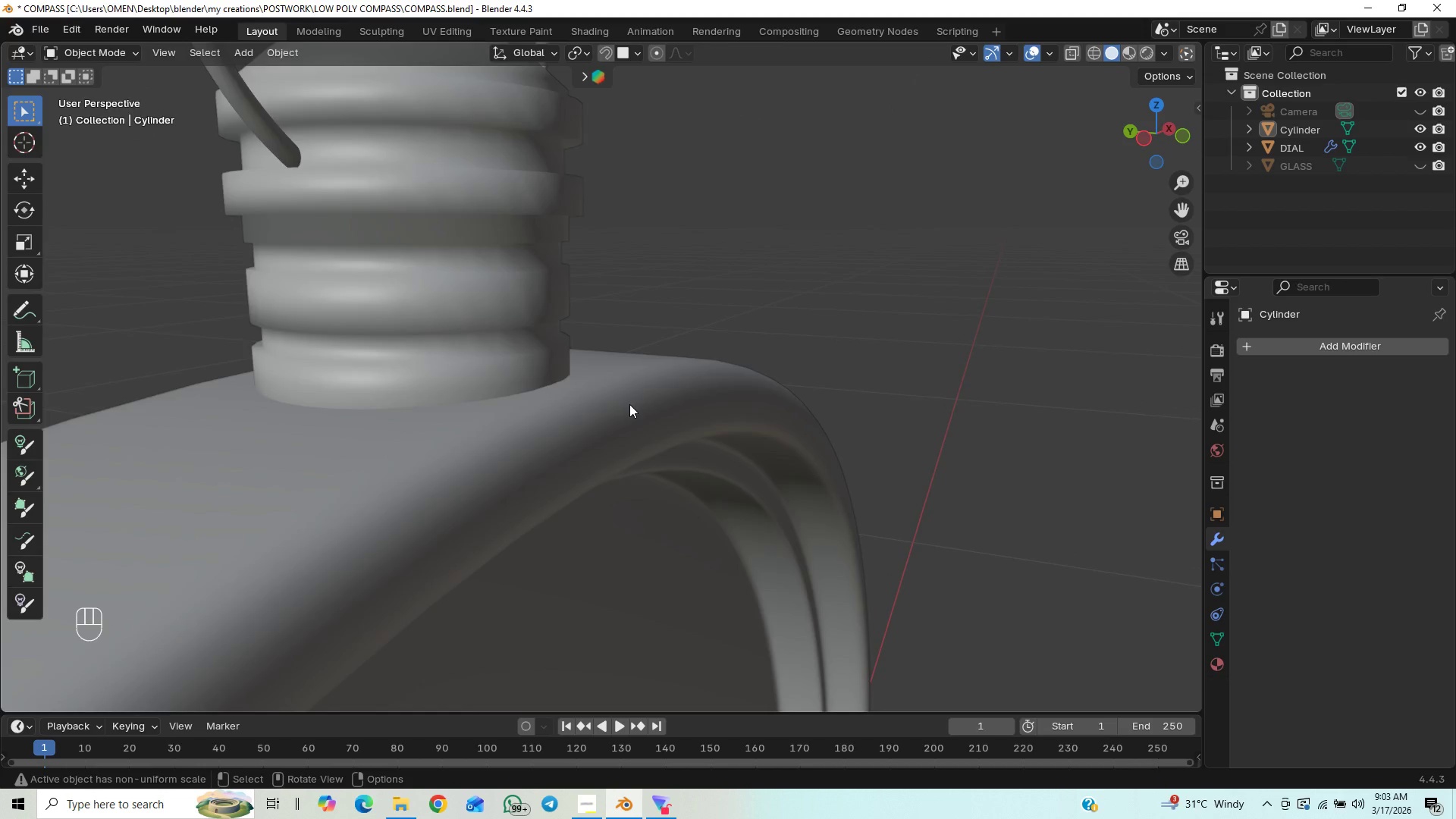 
scroll: coordinate [629, 404], scroll_direction: down, amount: 1.0
 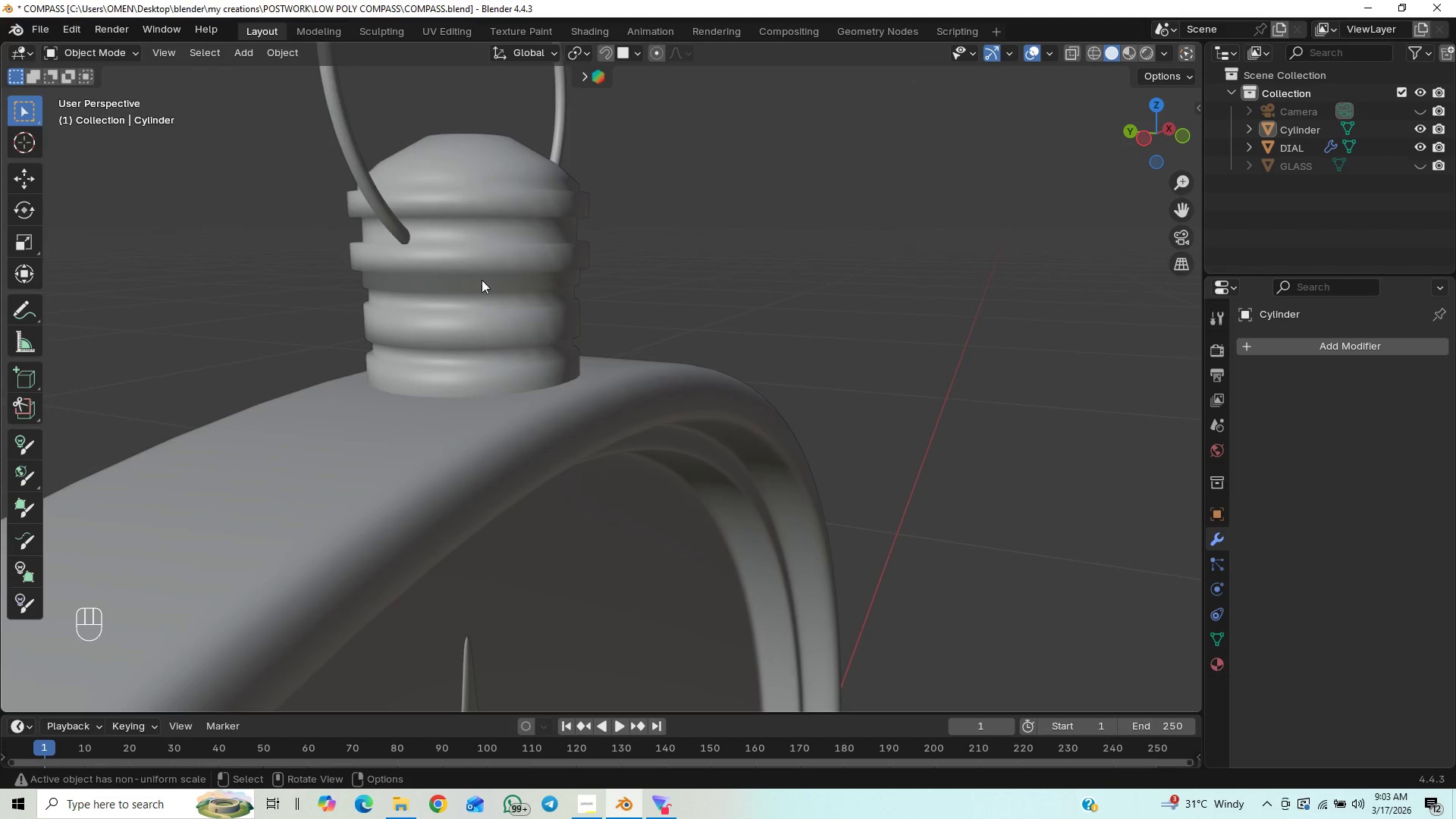 
right_click([482, 280])
 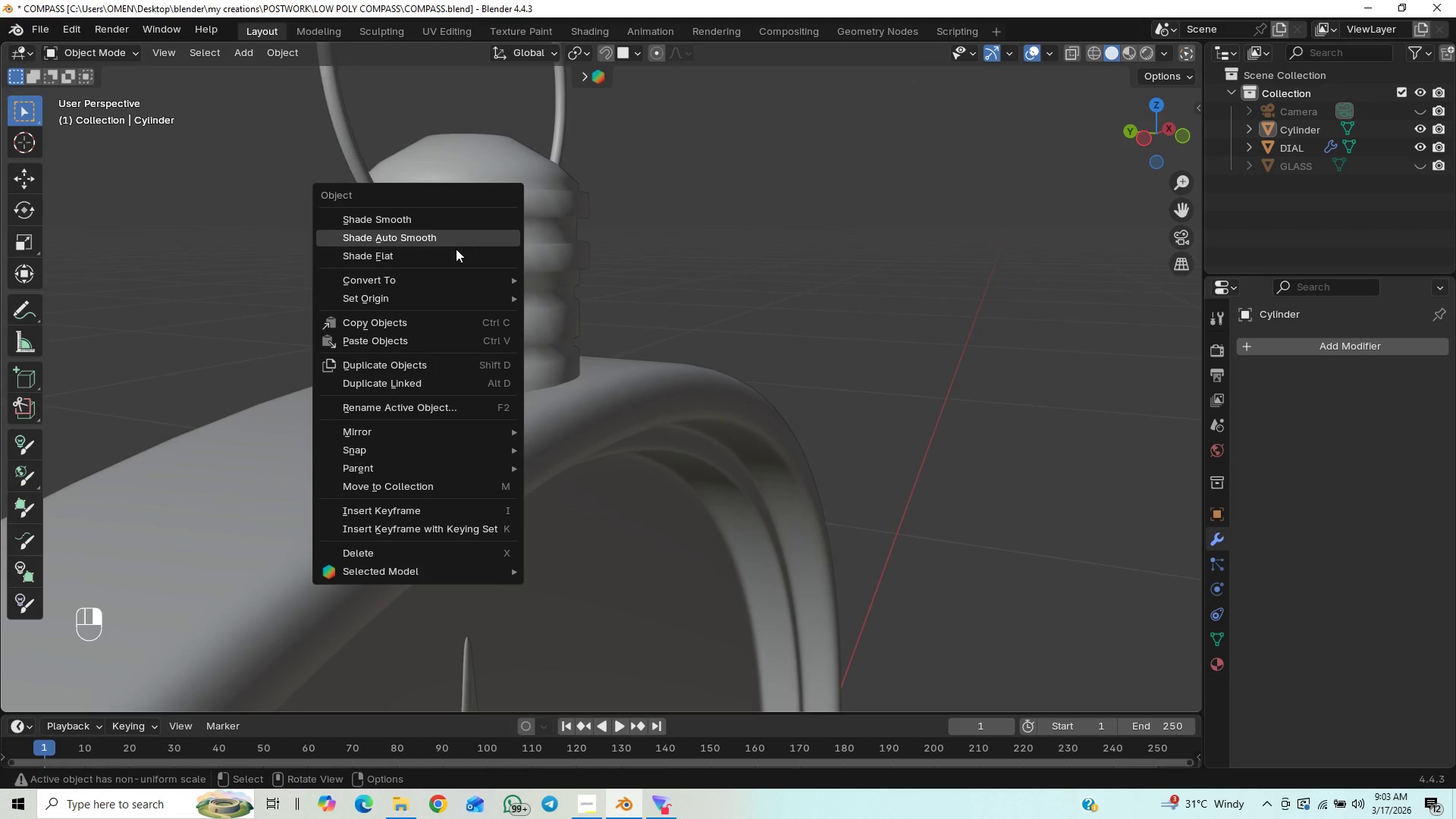 
left_click([451, 254])
 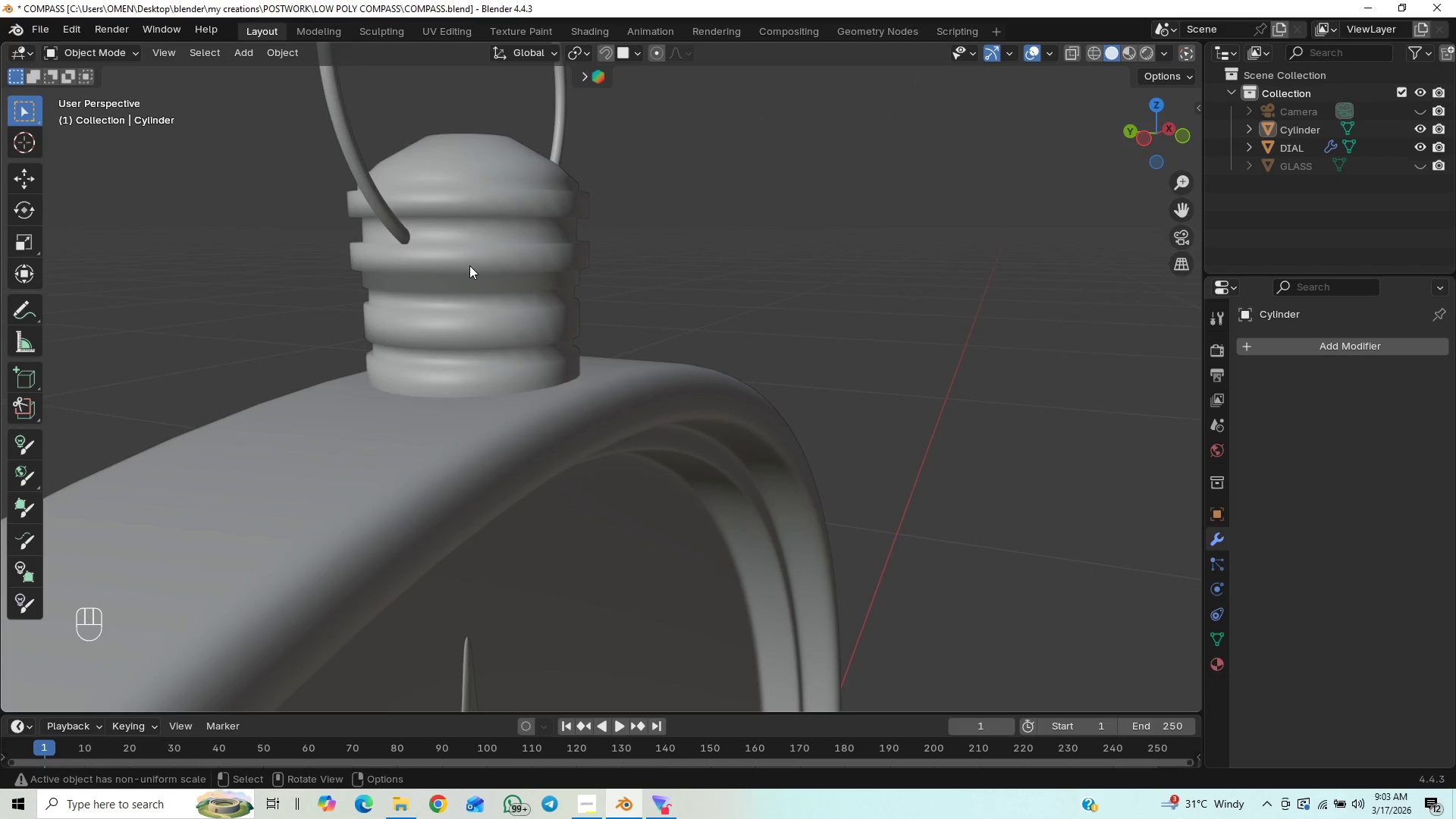 
left_click([469, 268])
 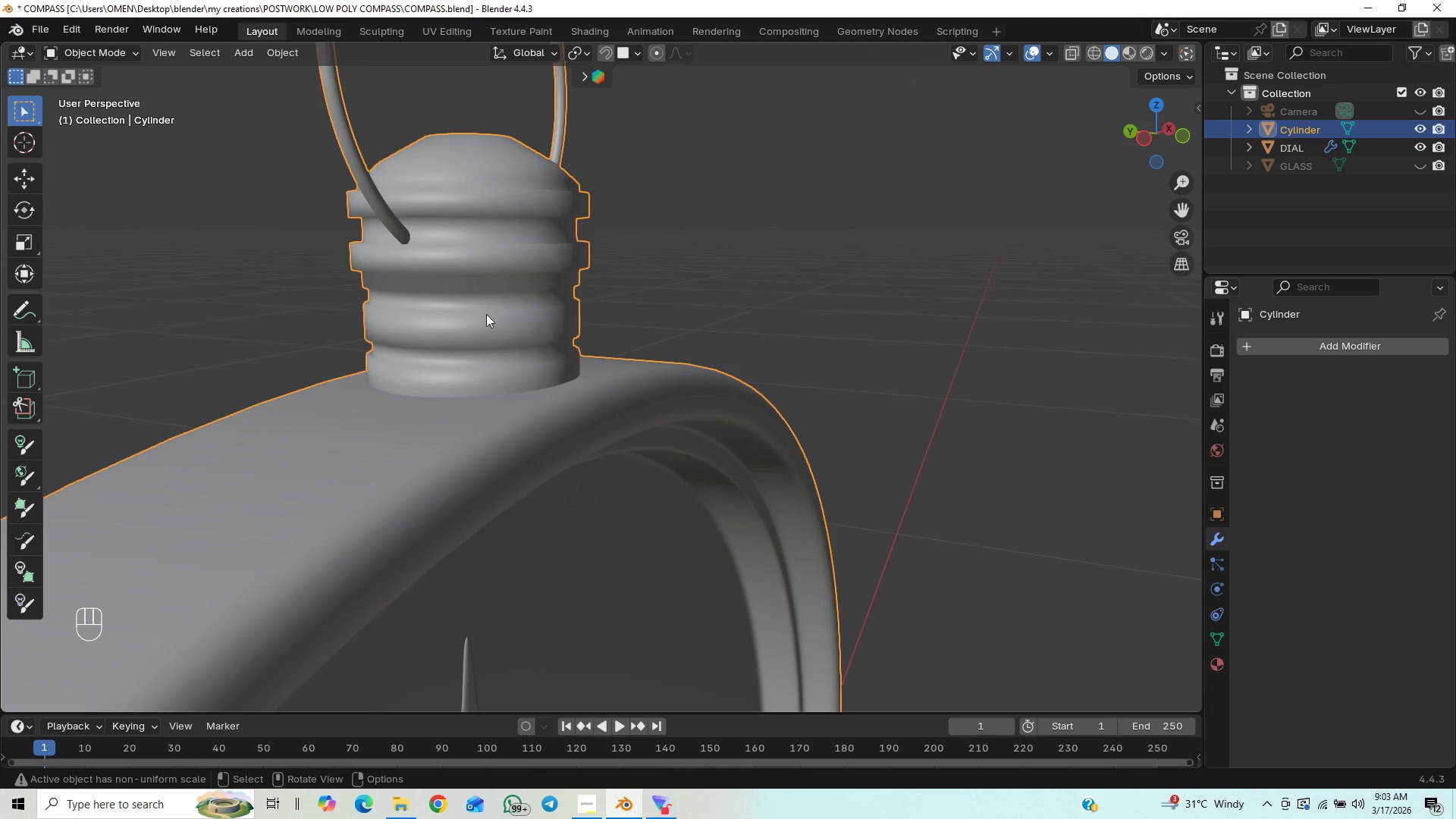 
key(Control+Z)
 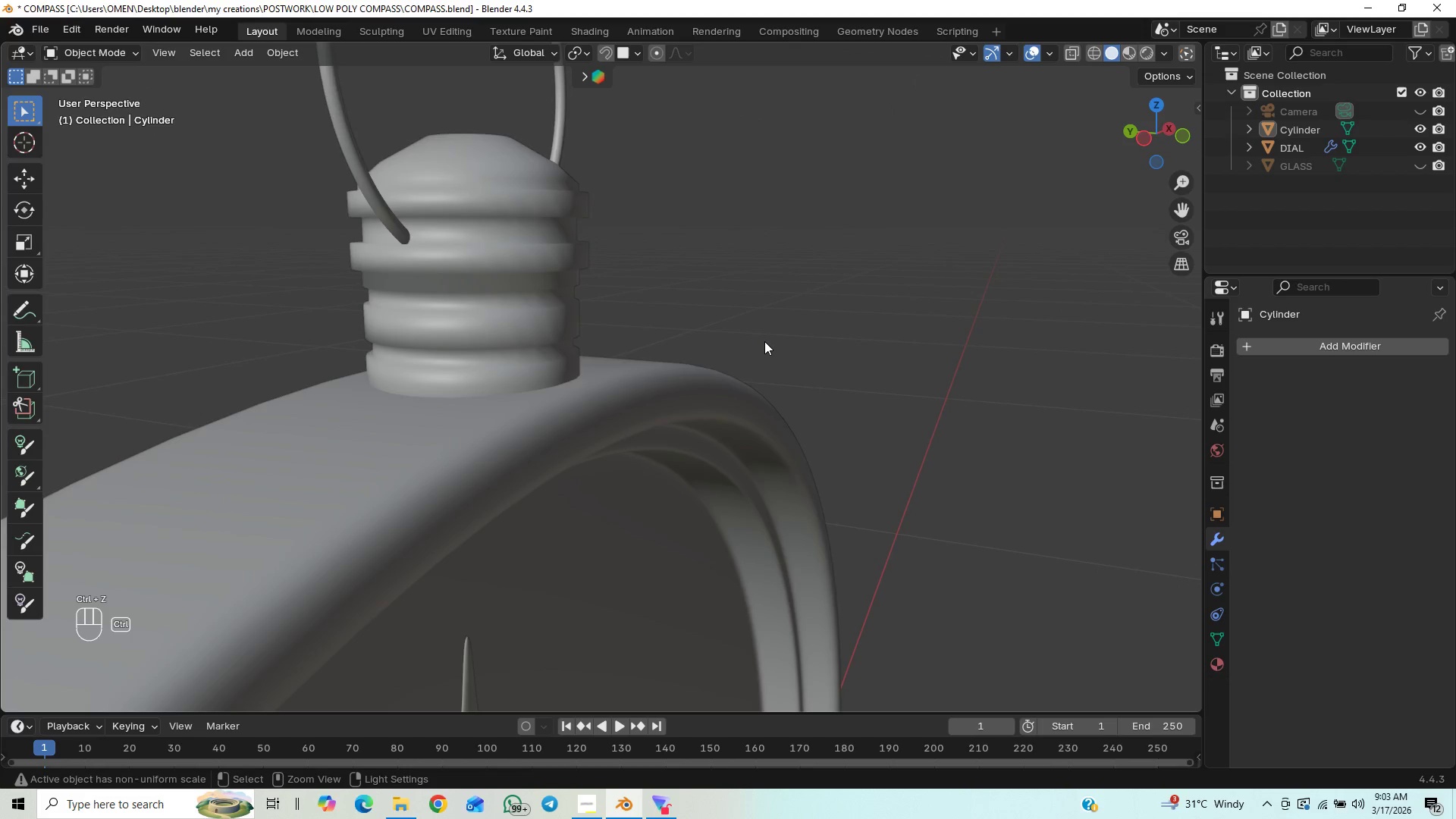 
key(Control+Z)
 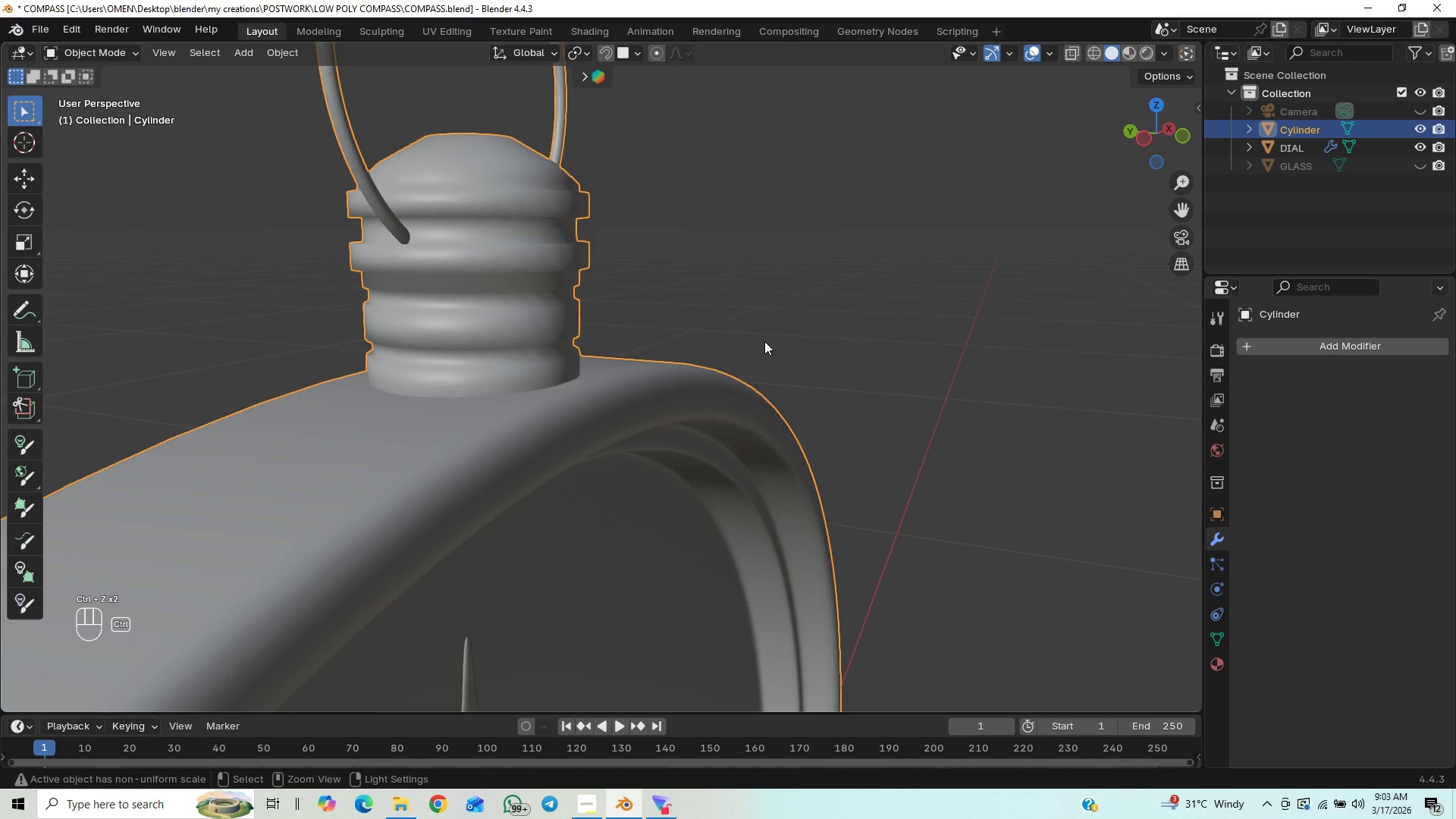 
key(Control+Z)
 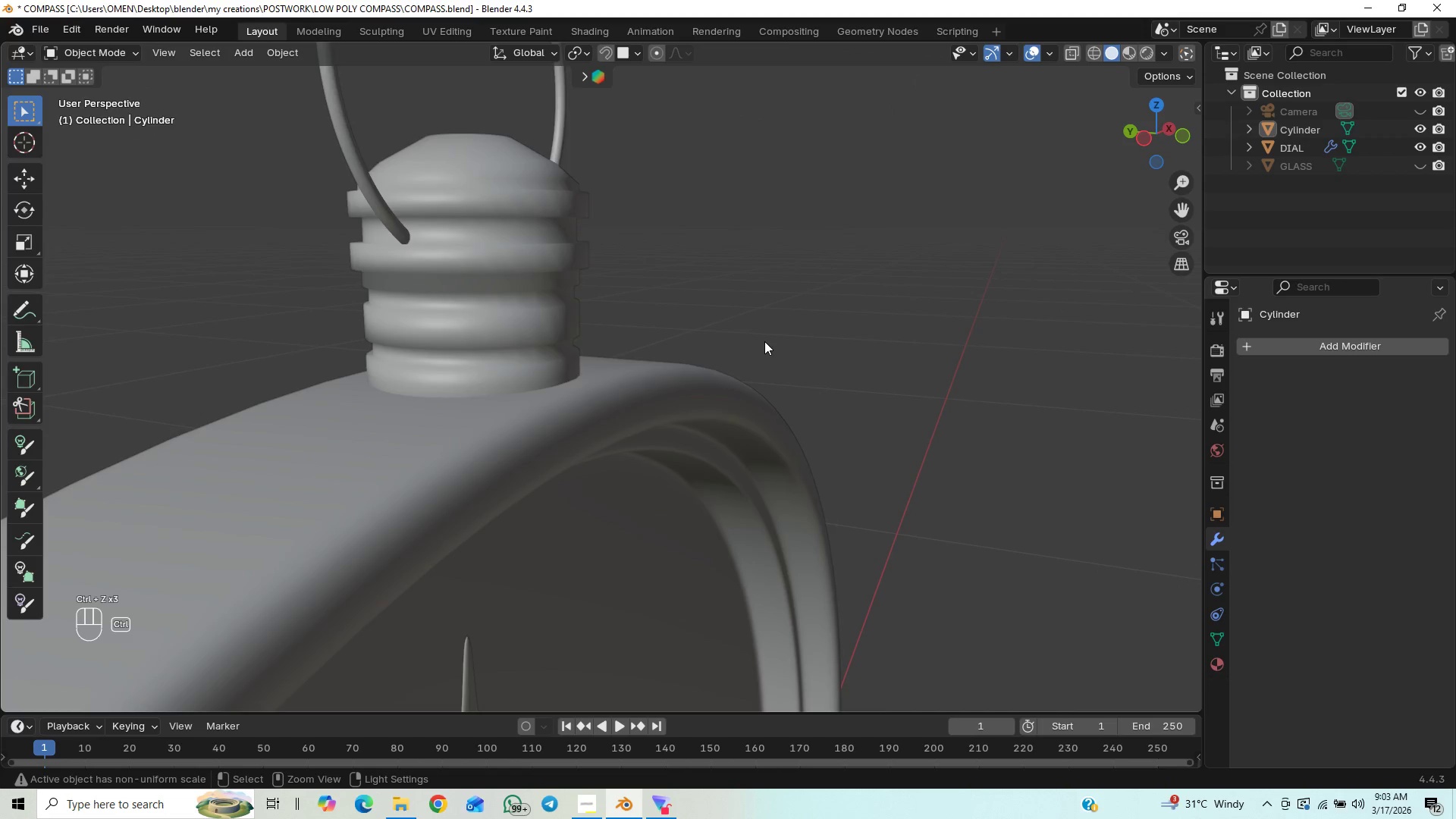 
key(Control+Z)
 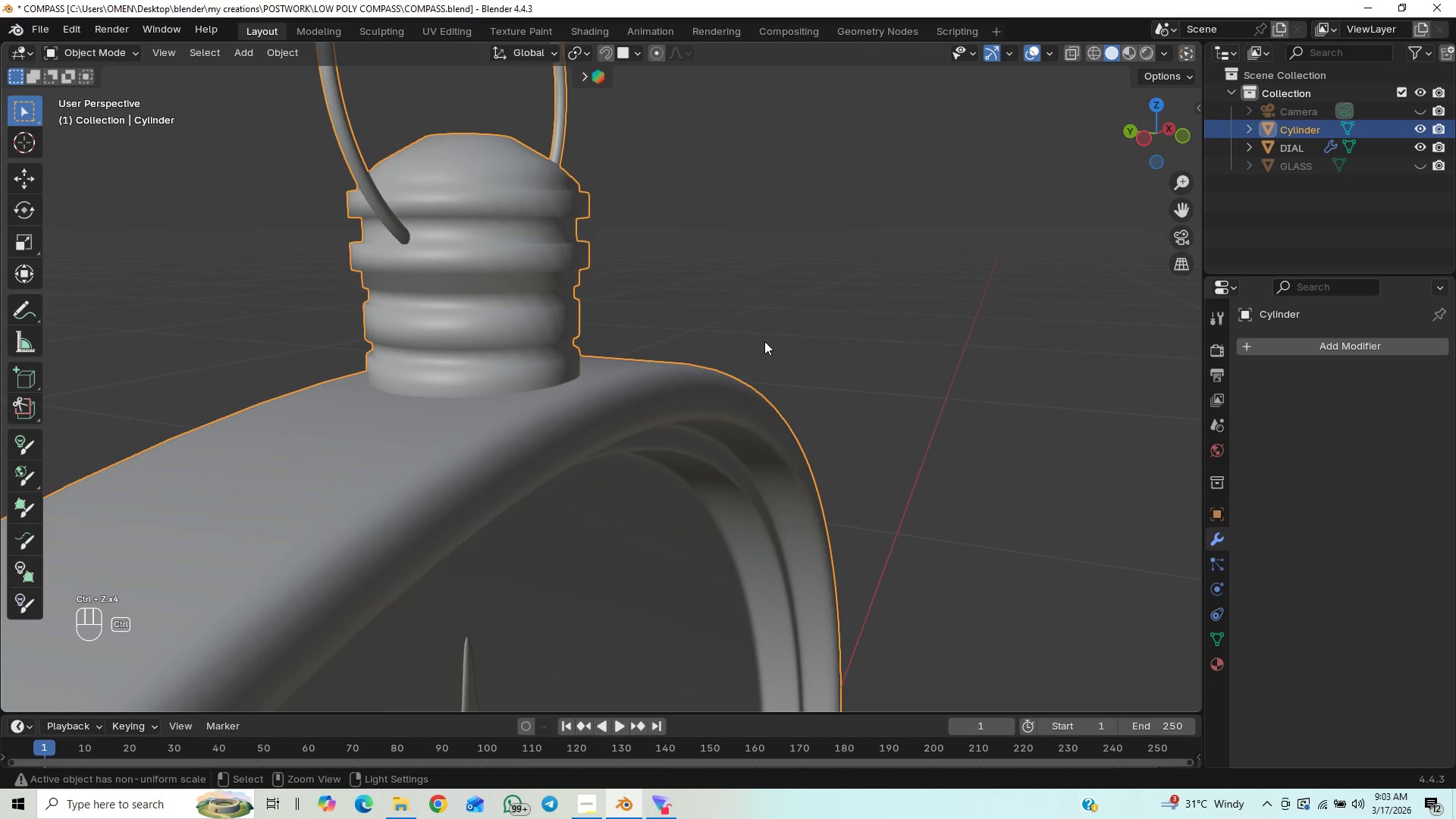 
key(Control+Z)
 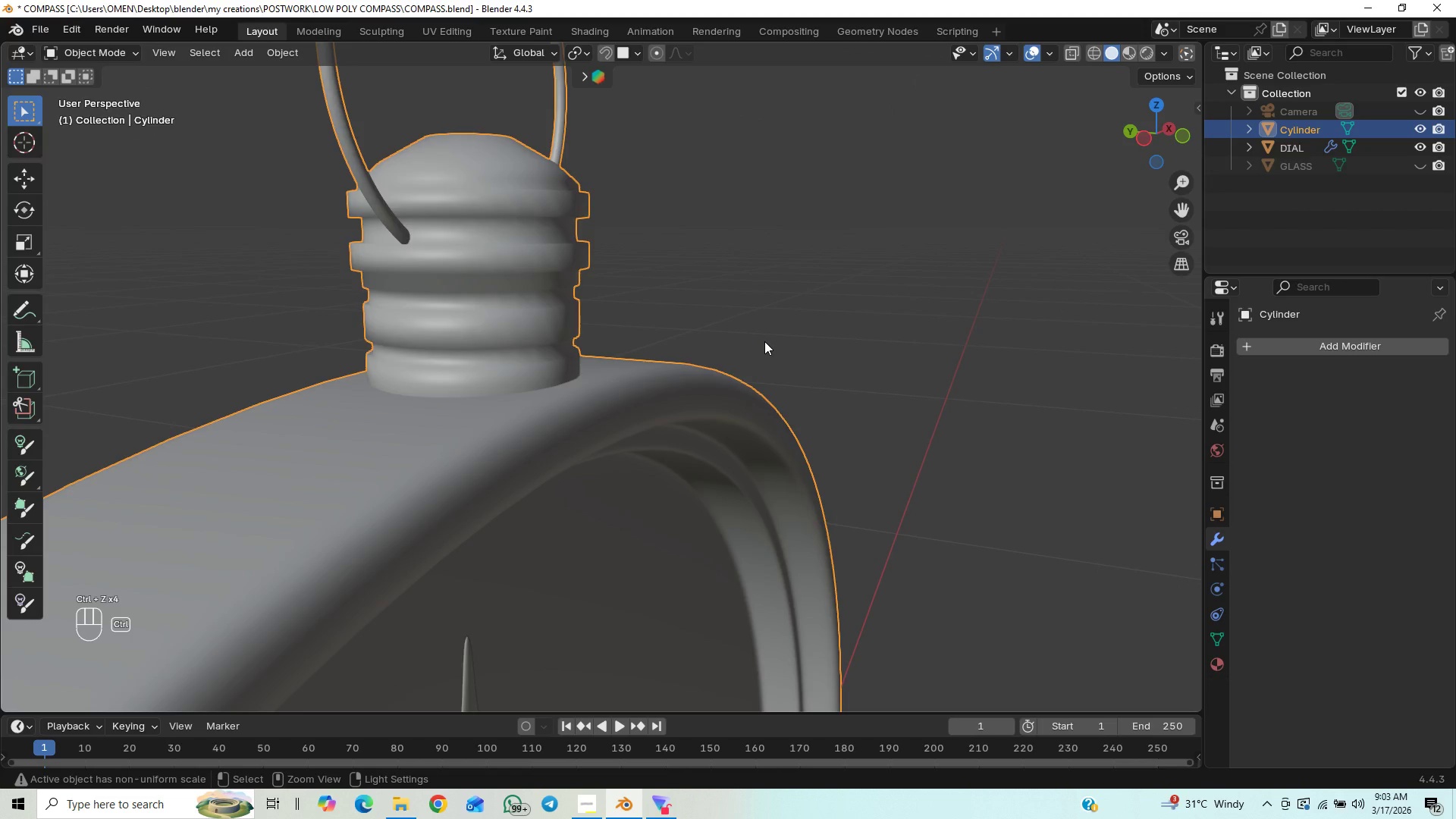 
key(Control+Z)
 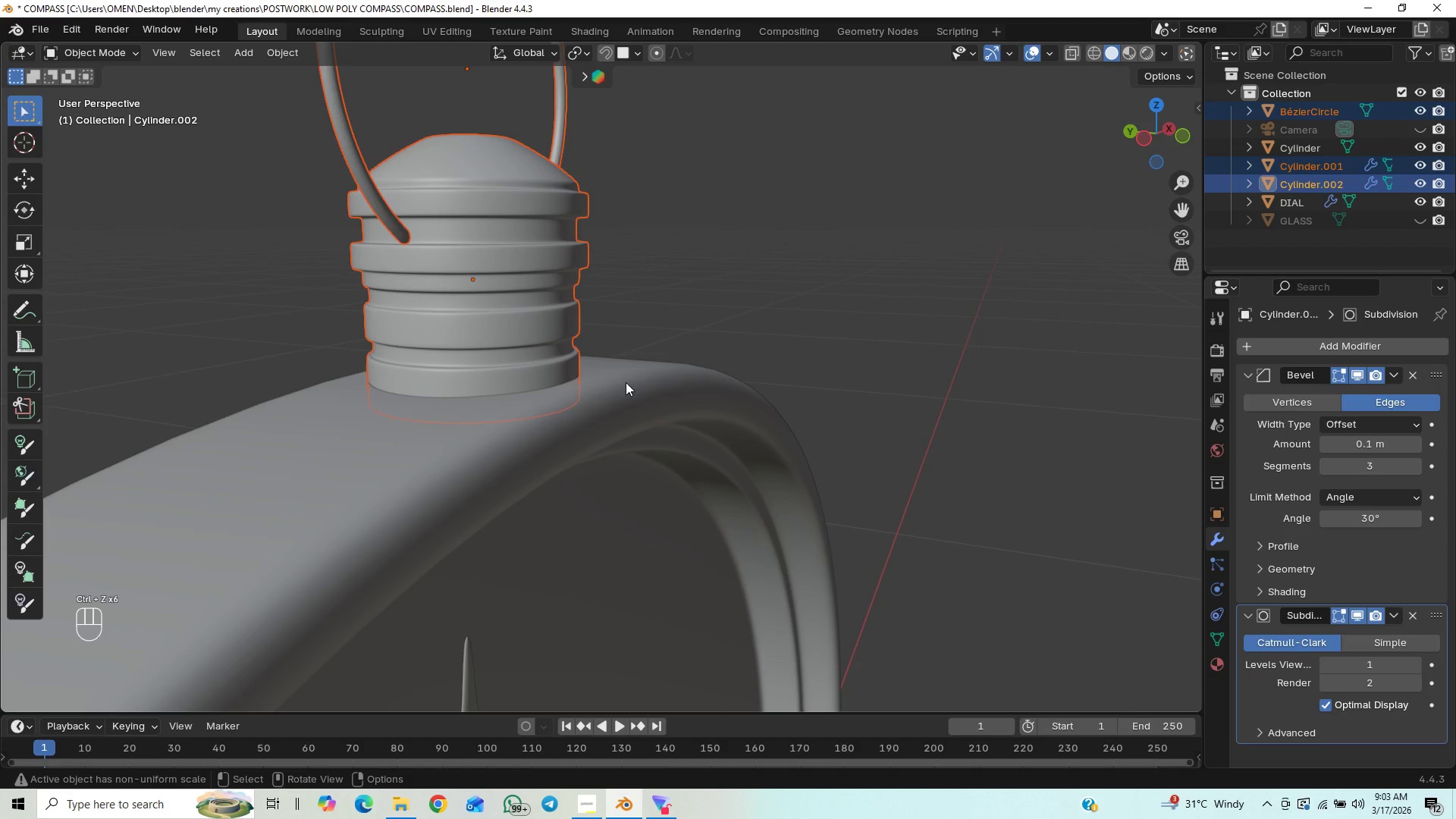 
scroll: coordinate [768, 287], scroll_direction: down, amount: 3.0
 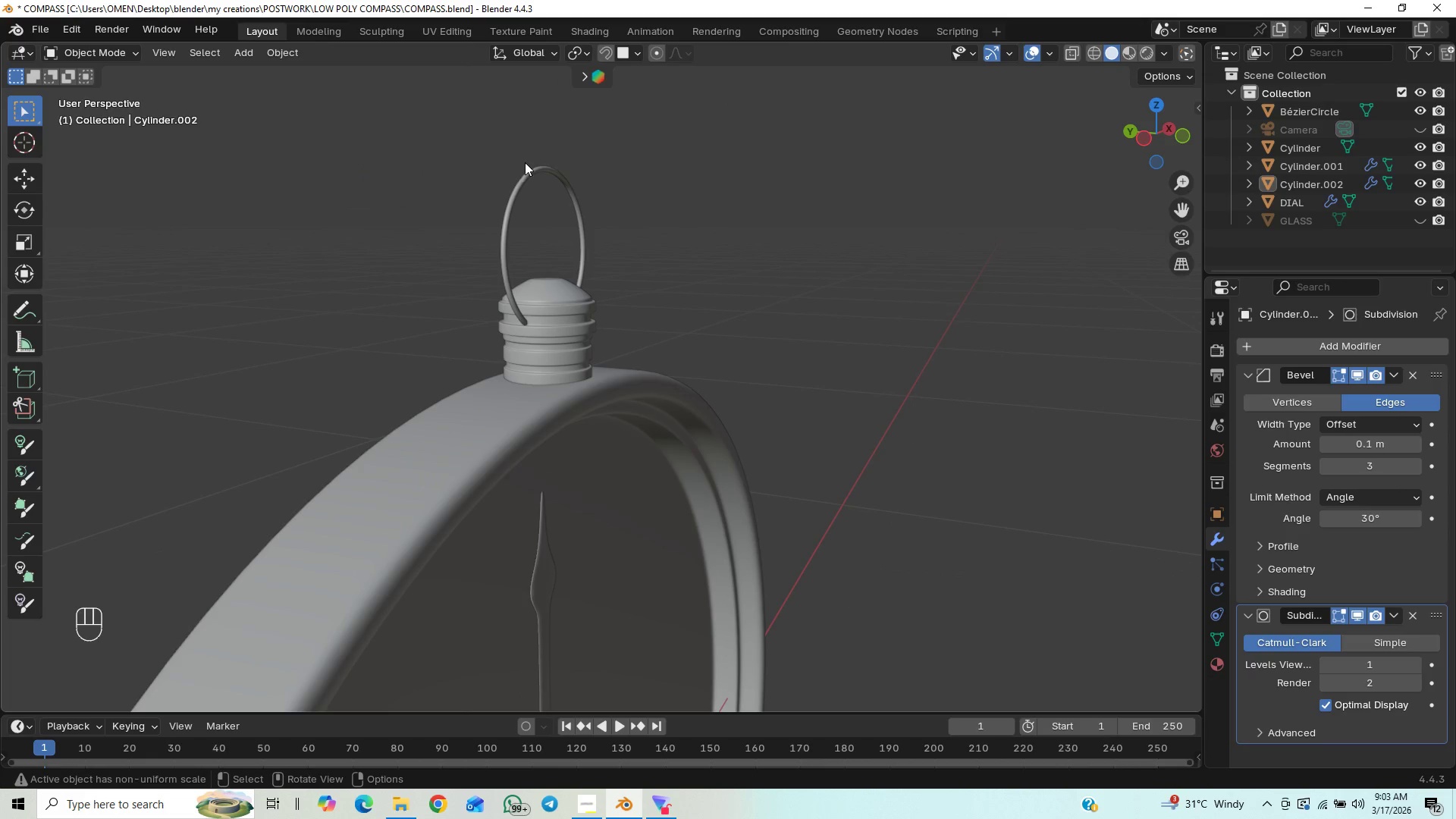 
left_click([525, 179])
 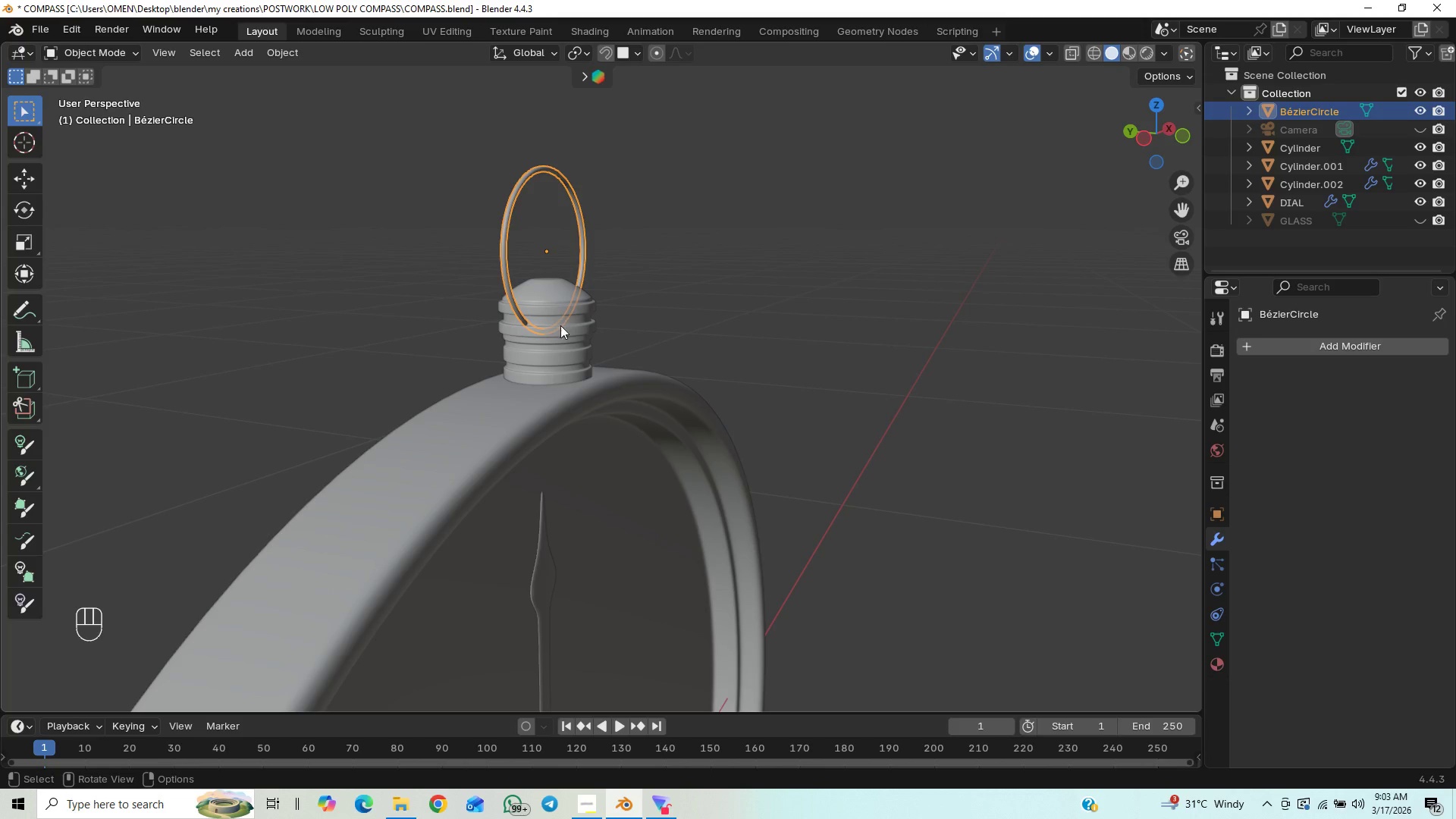 
hold_key(key=ShiftLeft, duration=1.16)
left_click([560, 341])
 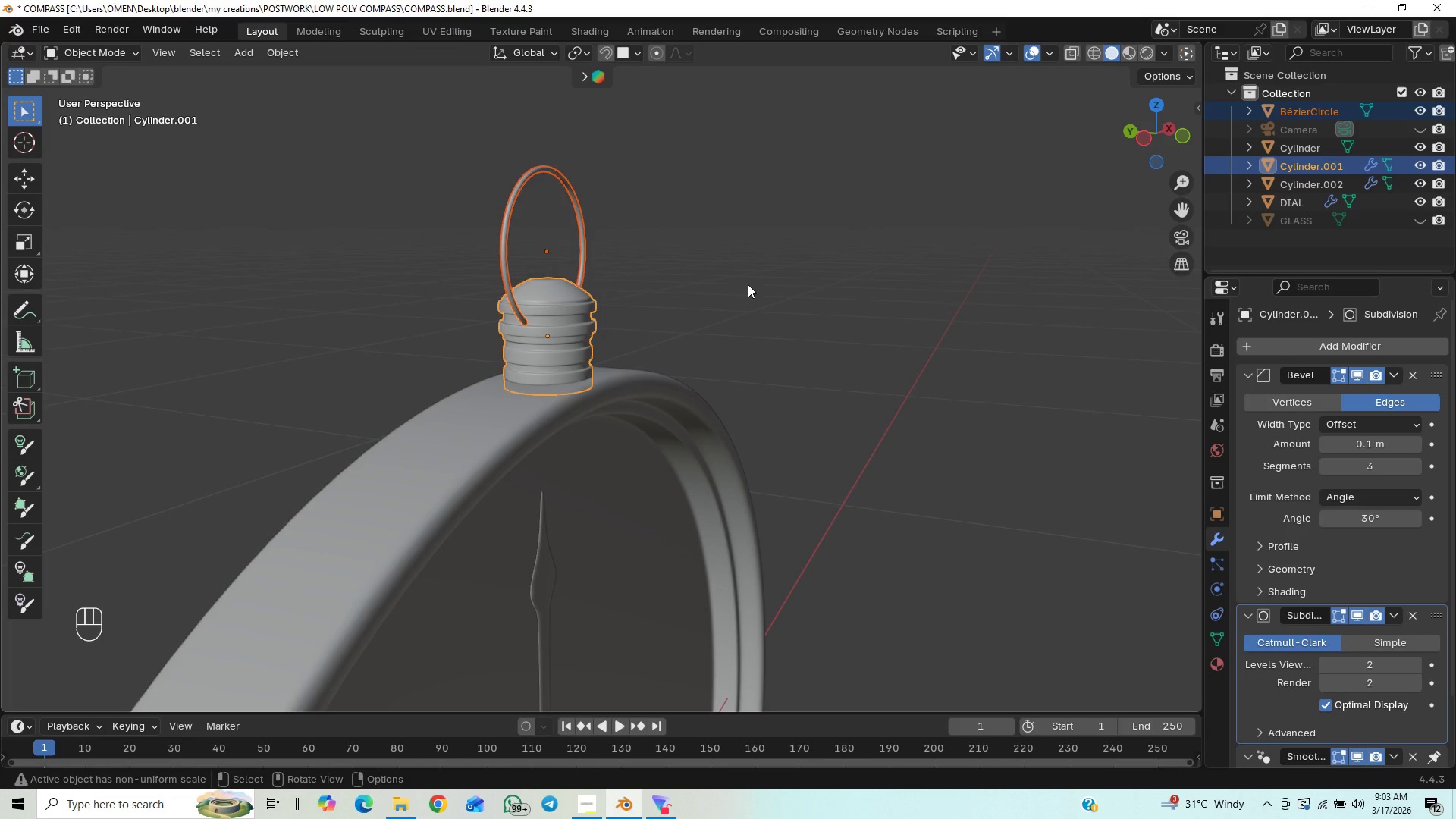 
key(Control+J)
 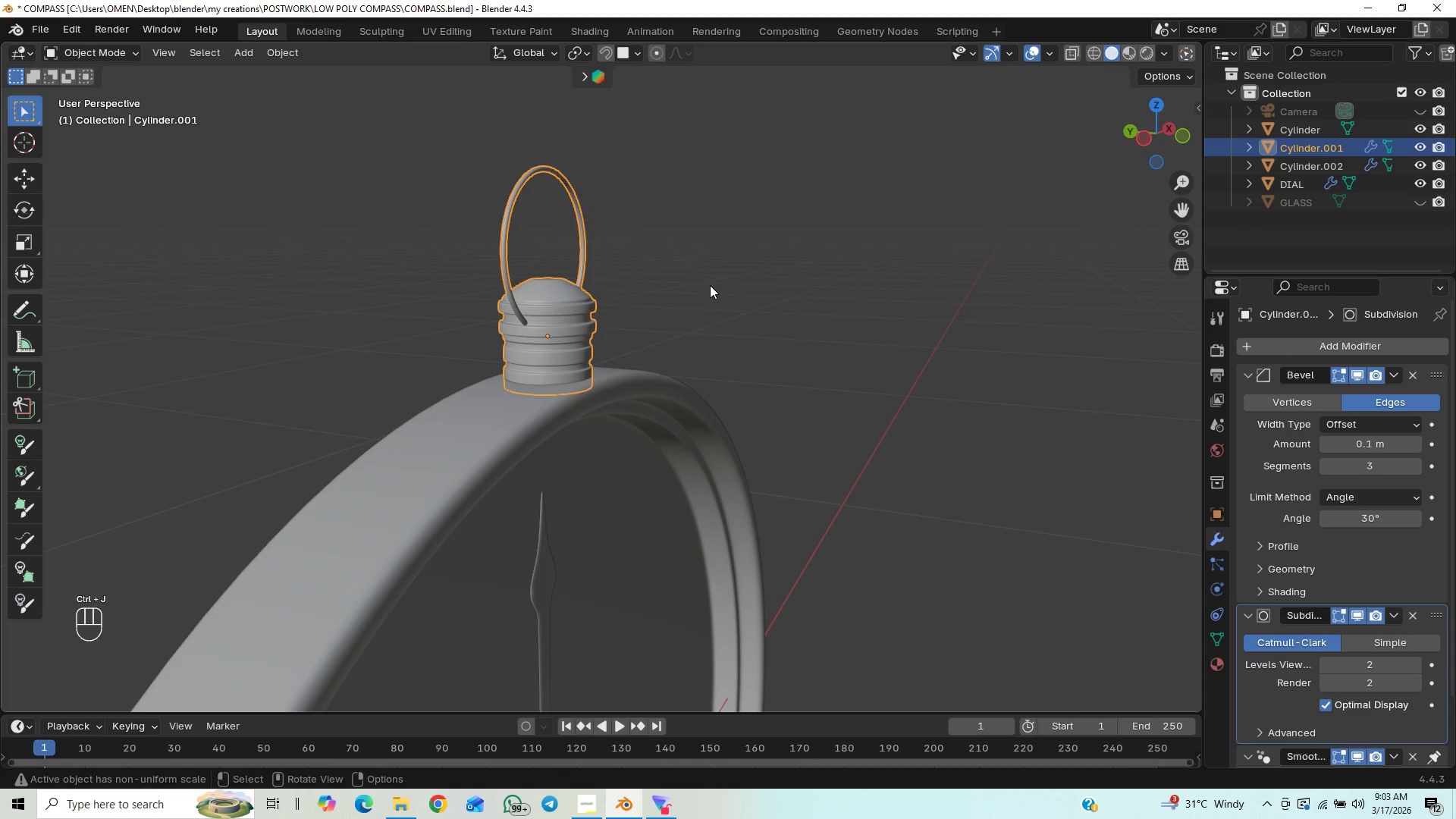 
scroll: coordinate [704, 301], scroll_direction: up, amount: 3.0
 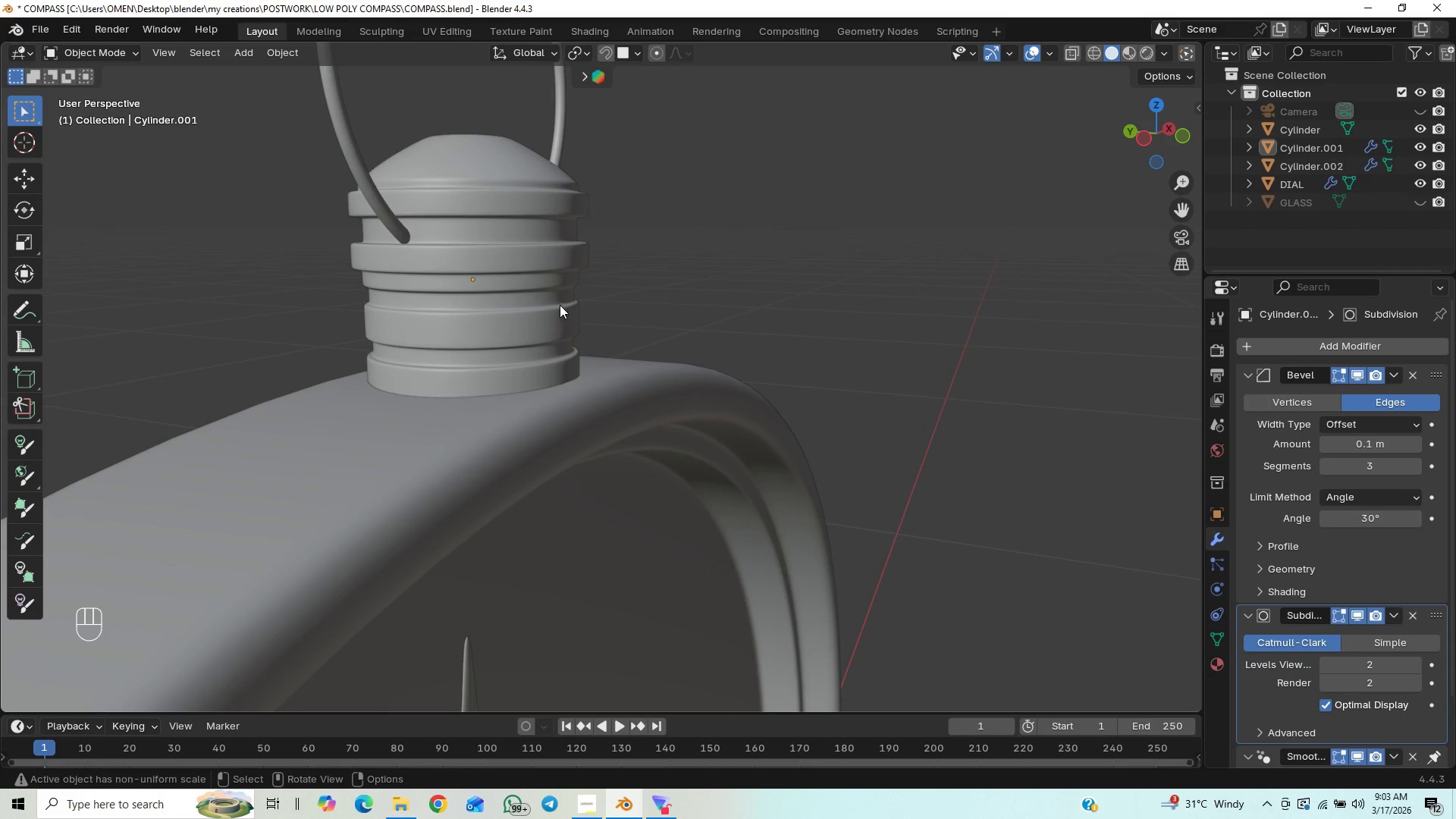 
hold_key(key=ShiftLeft, duration=0.73)
double_click([693, 291])
 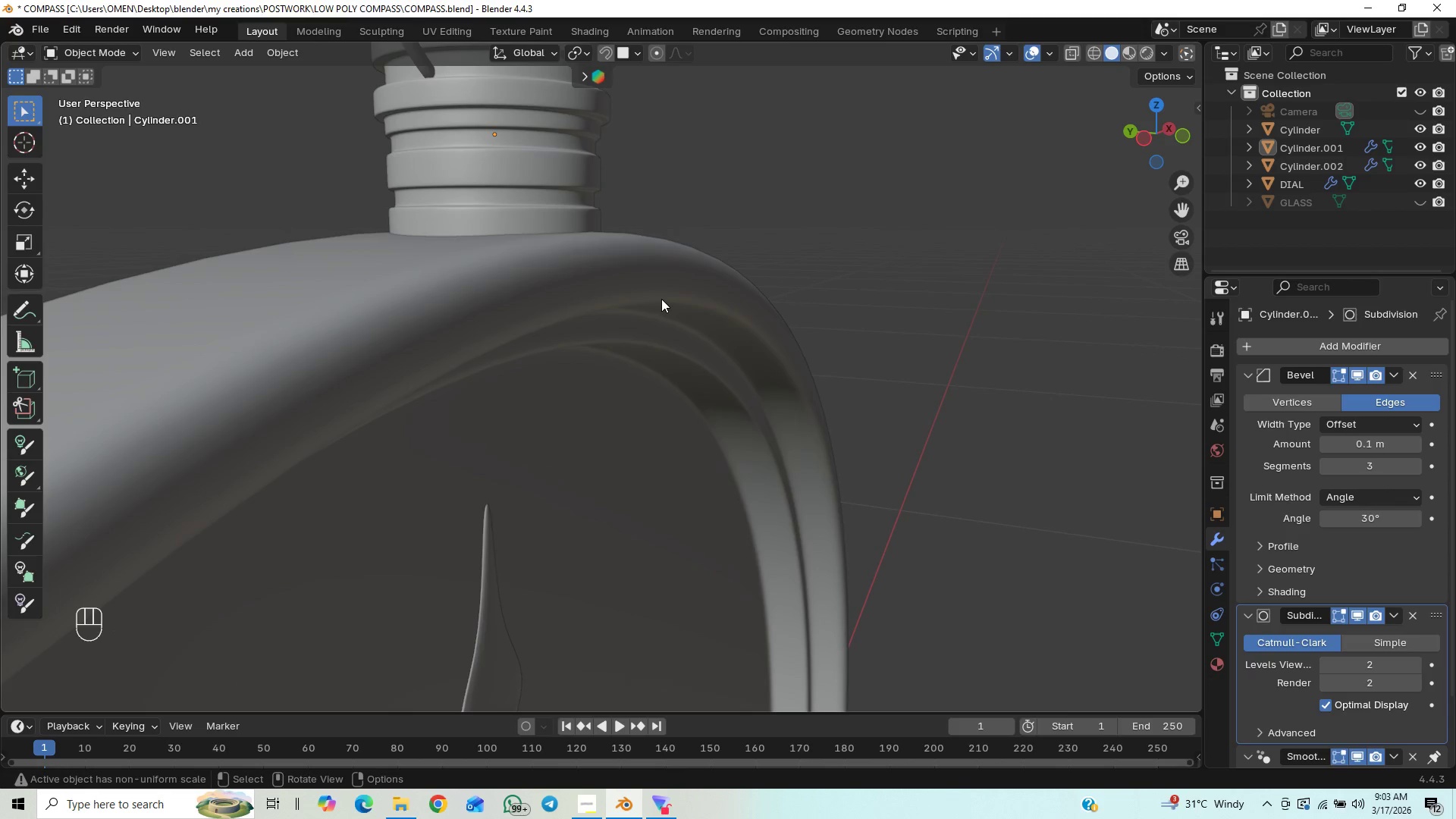 
scroll: coordinate [661, 299], scroll_direction: down, amount: 1.0
 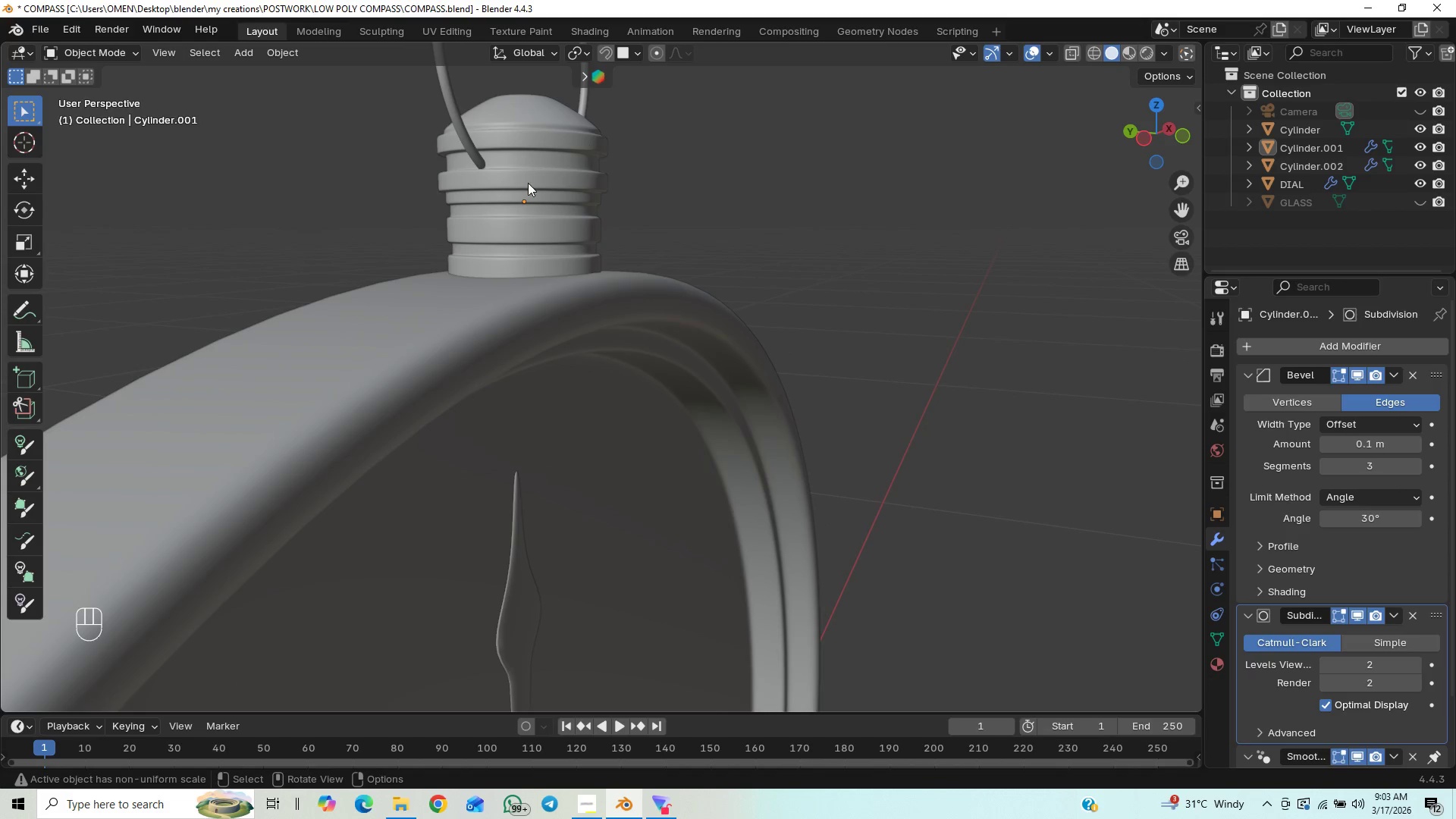 
left_click([528, 183])
 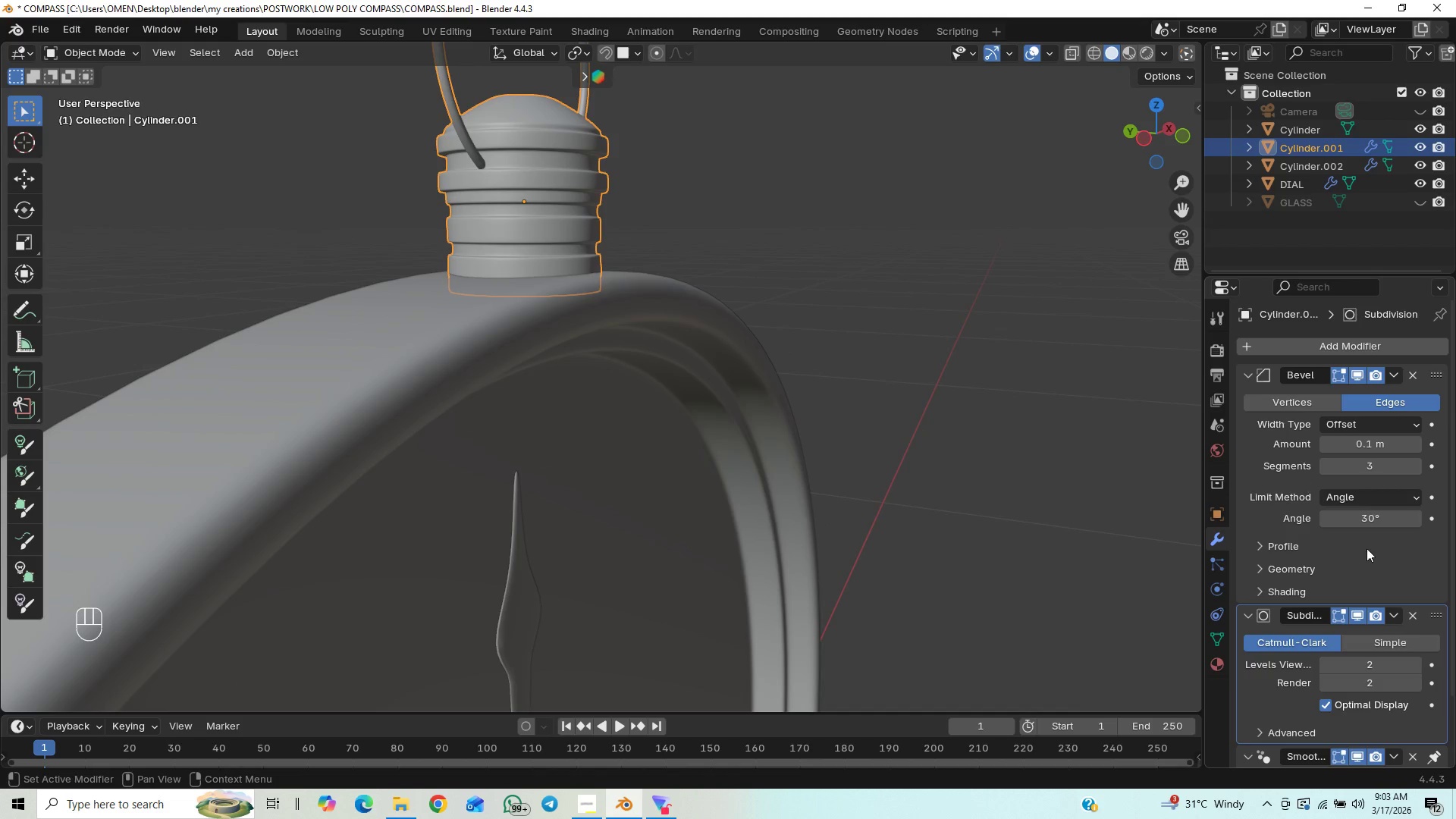 
scroll: coordinate [748, 419], scroll_direction: down, amount: 6.0
 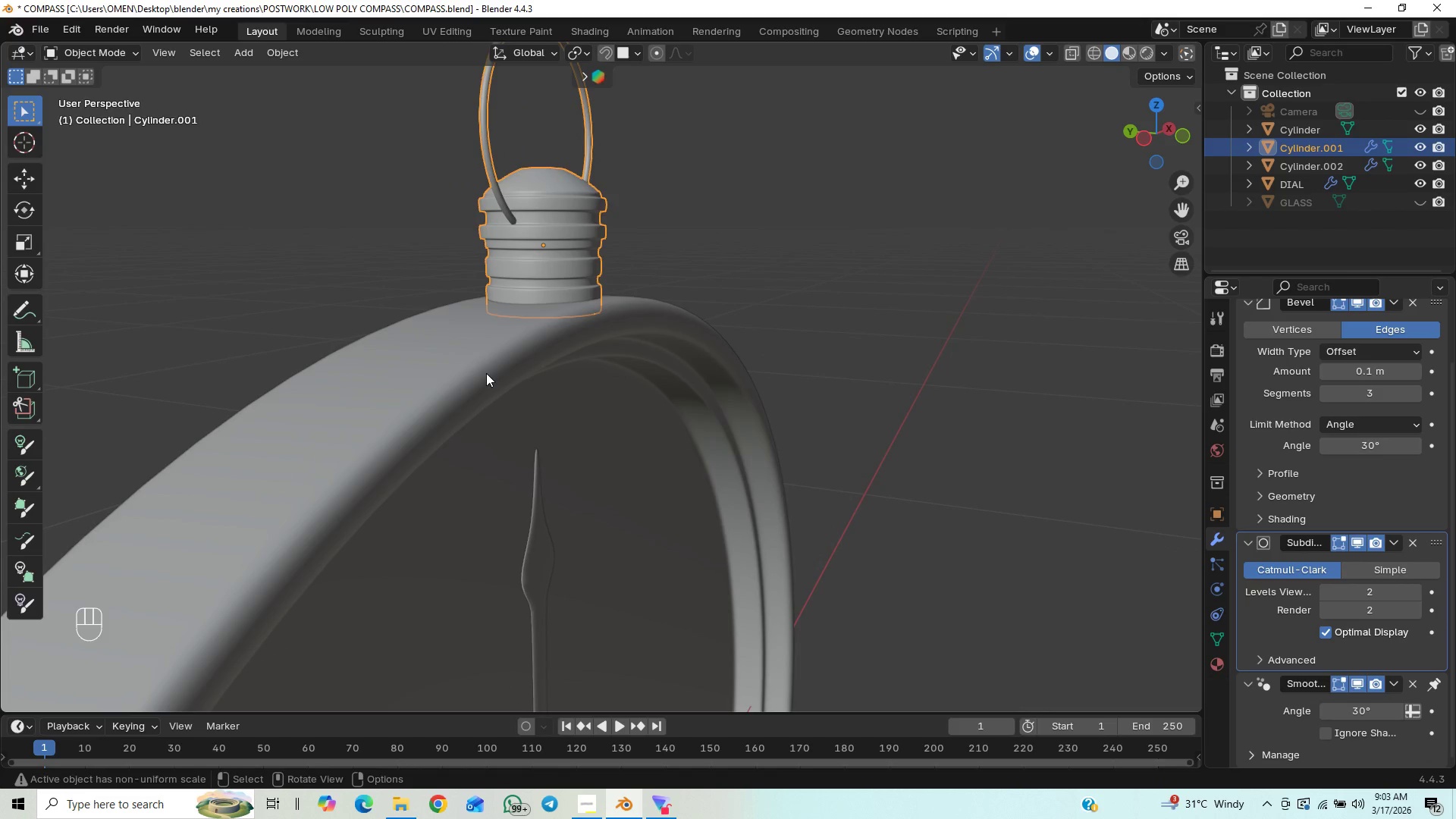 
left_click([485, 372])
 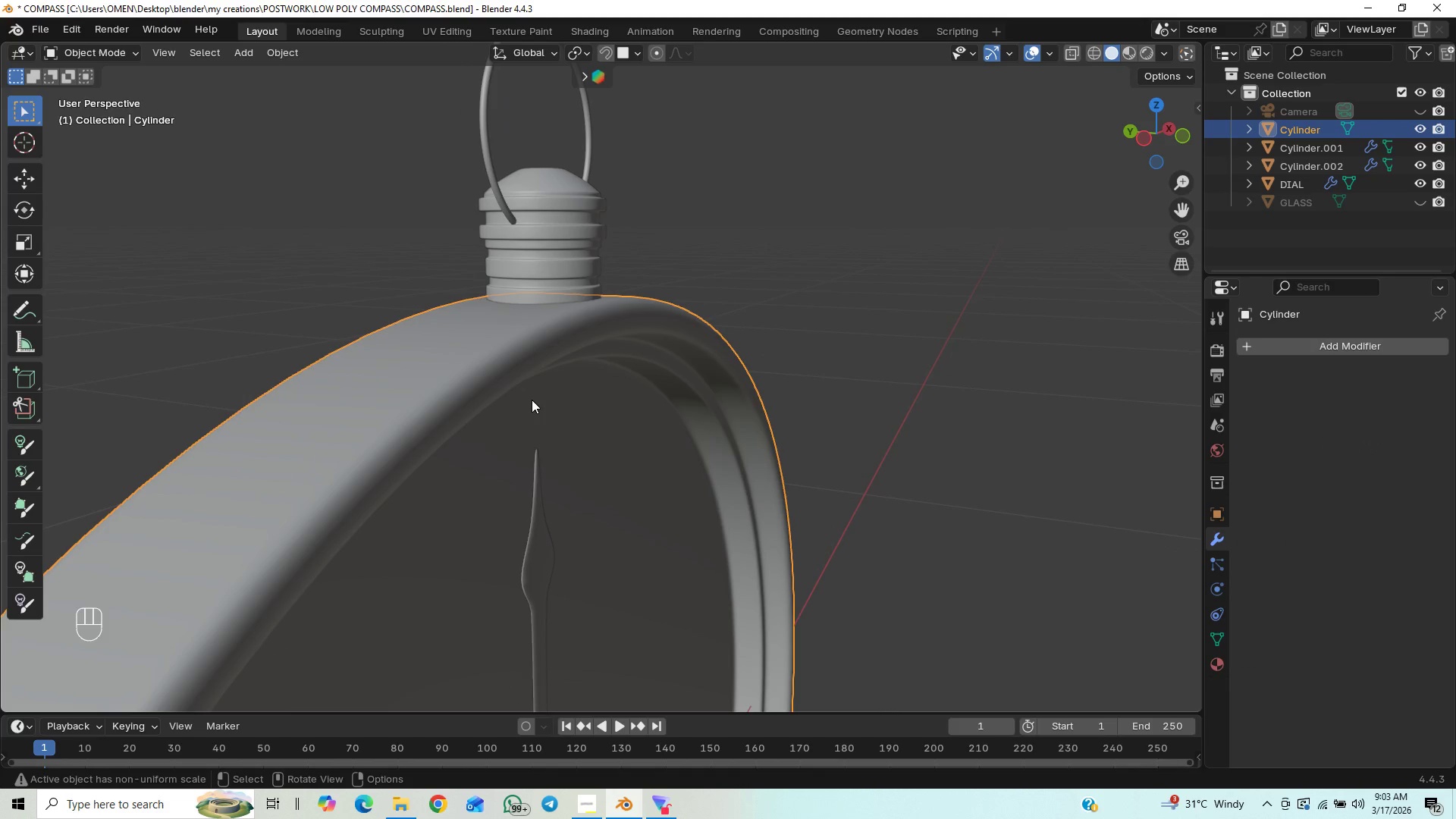 
right_click([429, 375])
 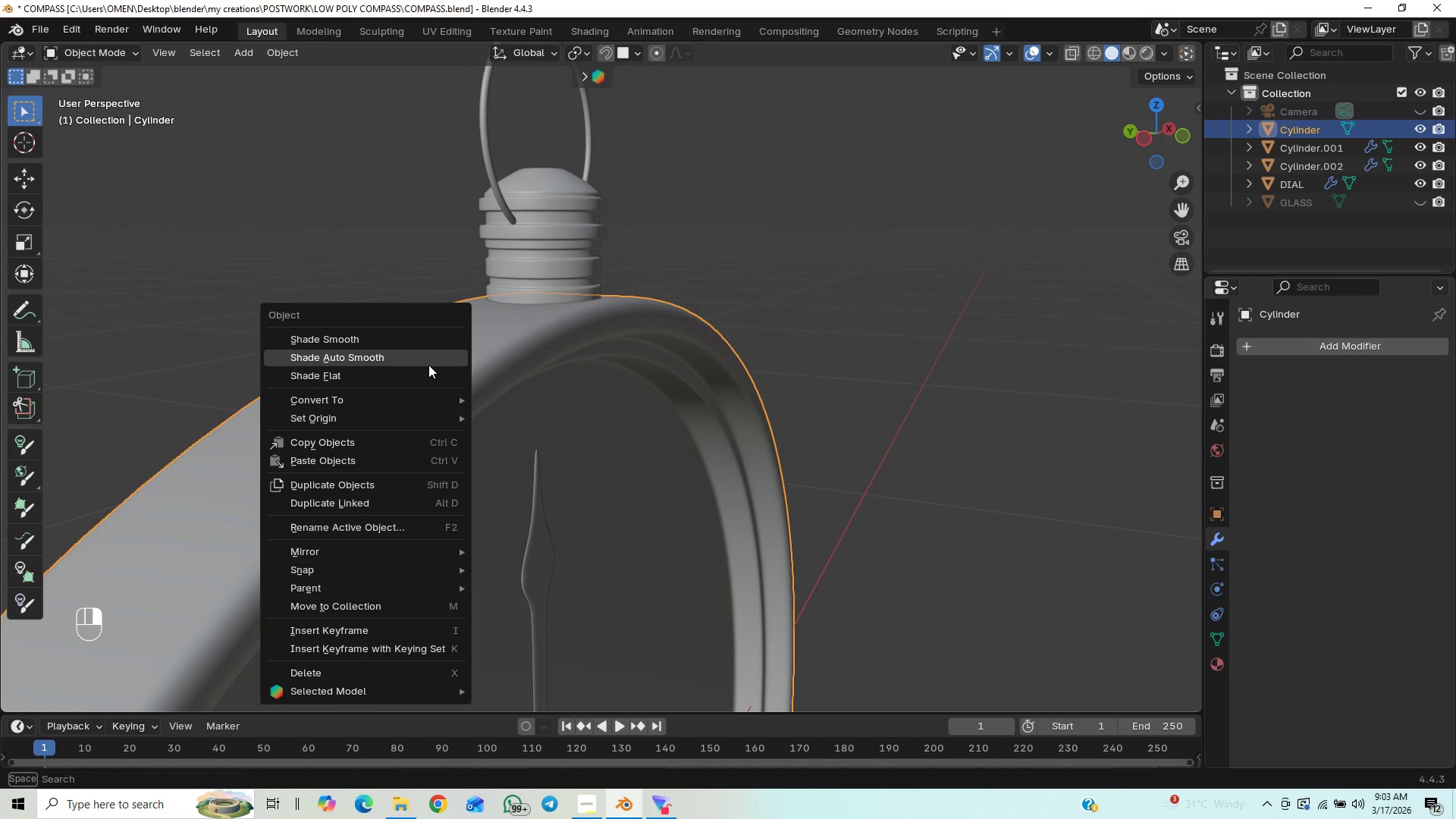 
left_click([428, 362])
 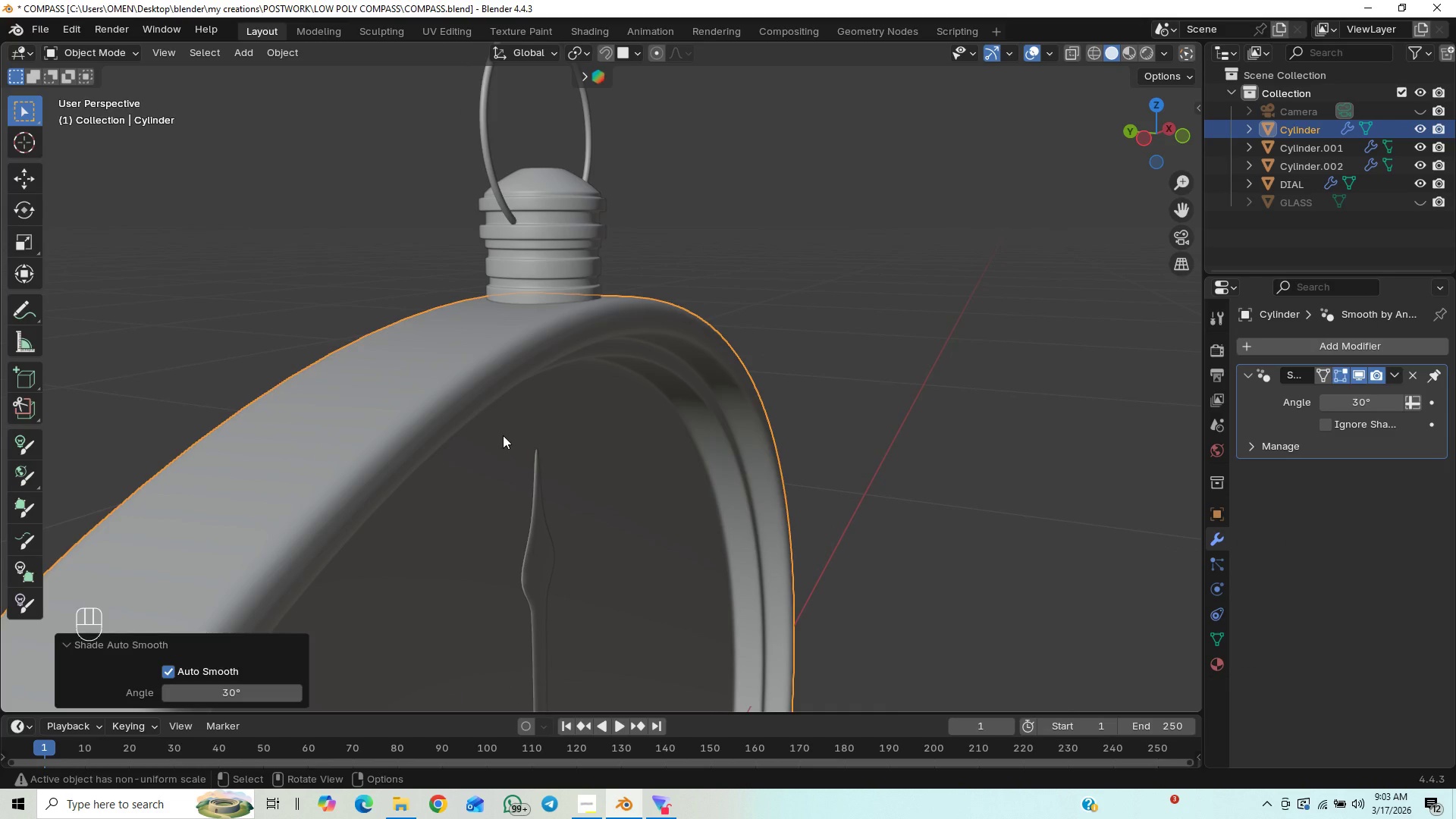 
scroll: coordinate [505, 438], scroll_direction: down, amount: 8.0
 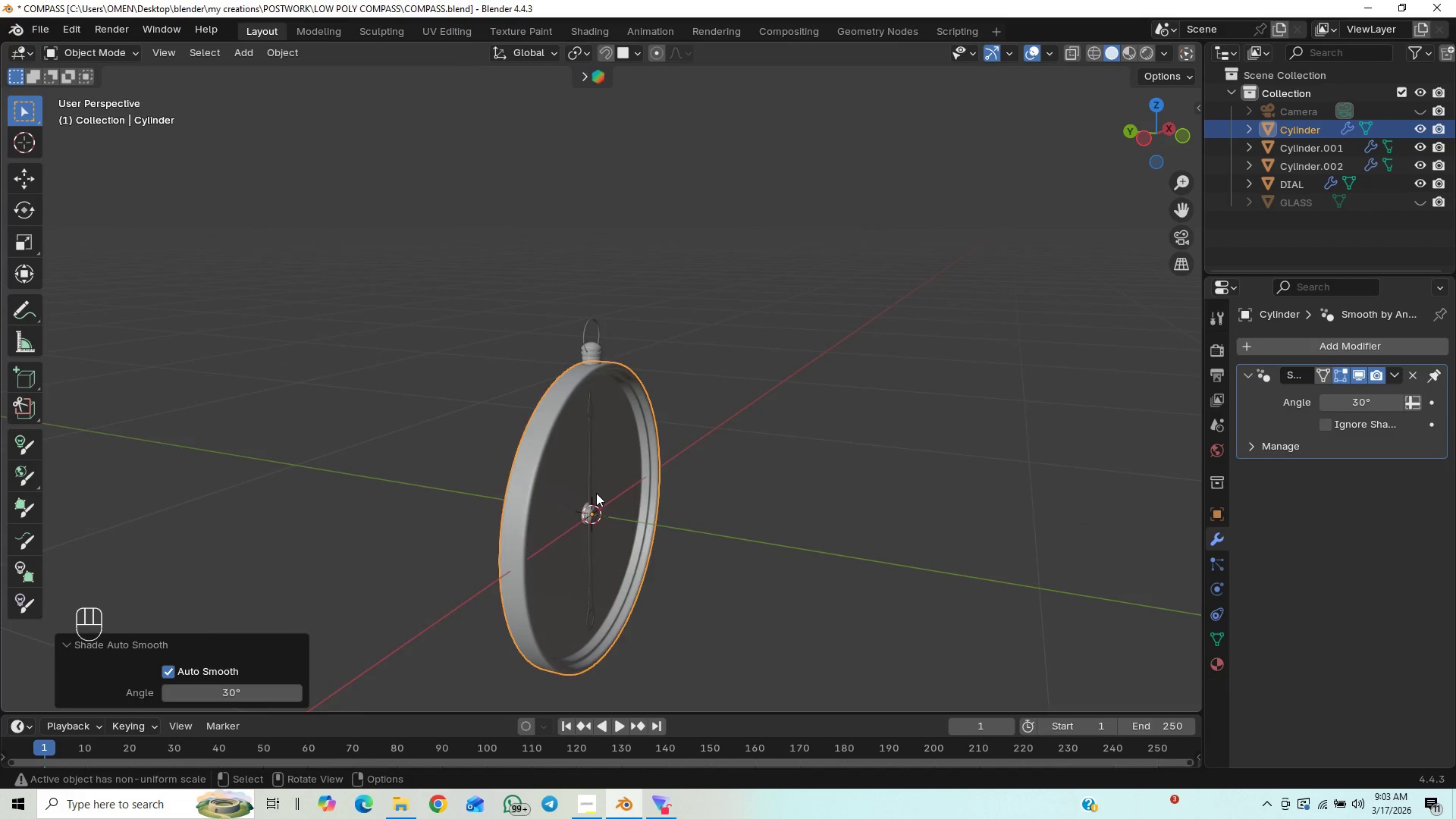 
scroll: coordinate [598, 494], scroll_direction: up, amount: 11.0
 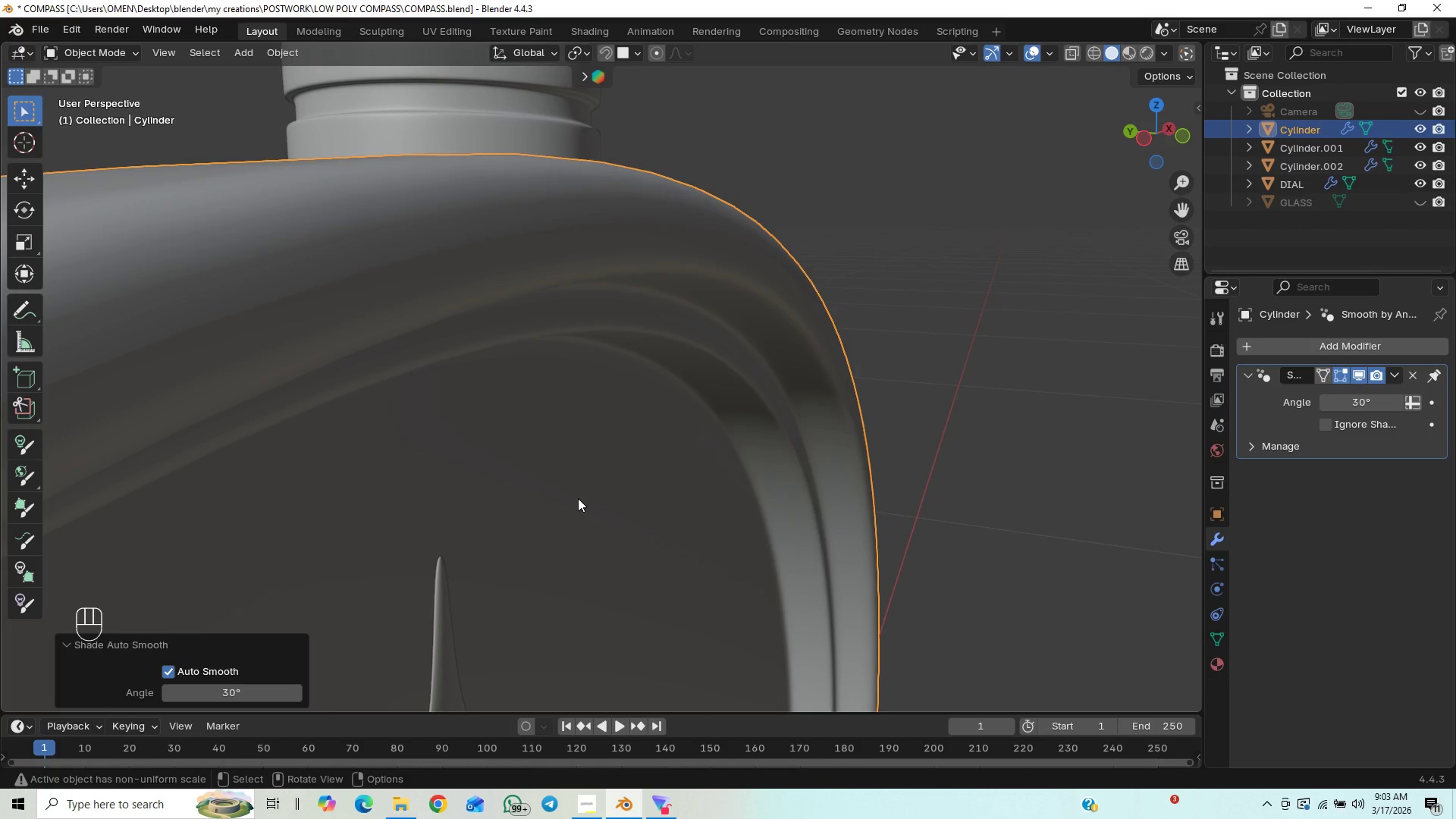 
key(Control+Z)
 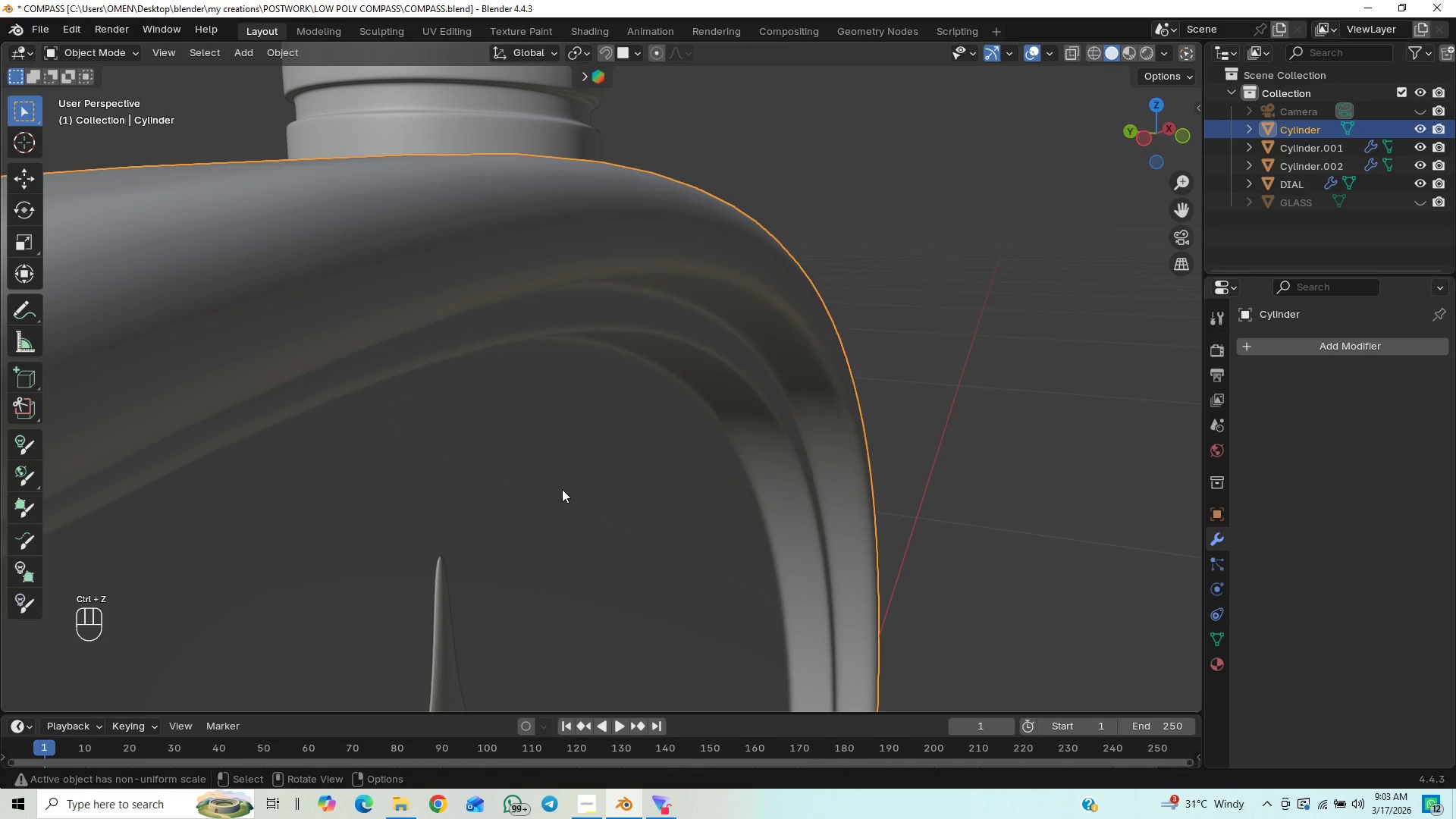 
scroll: coordinate [566, 487], scroll_direction: down, amount: 3.0
 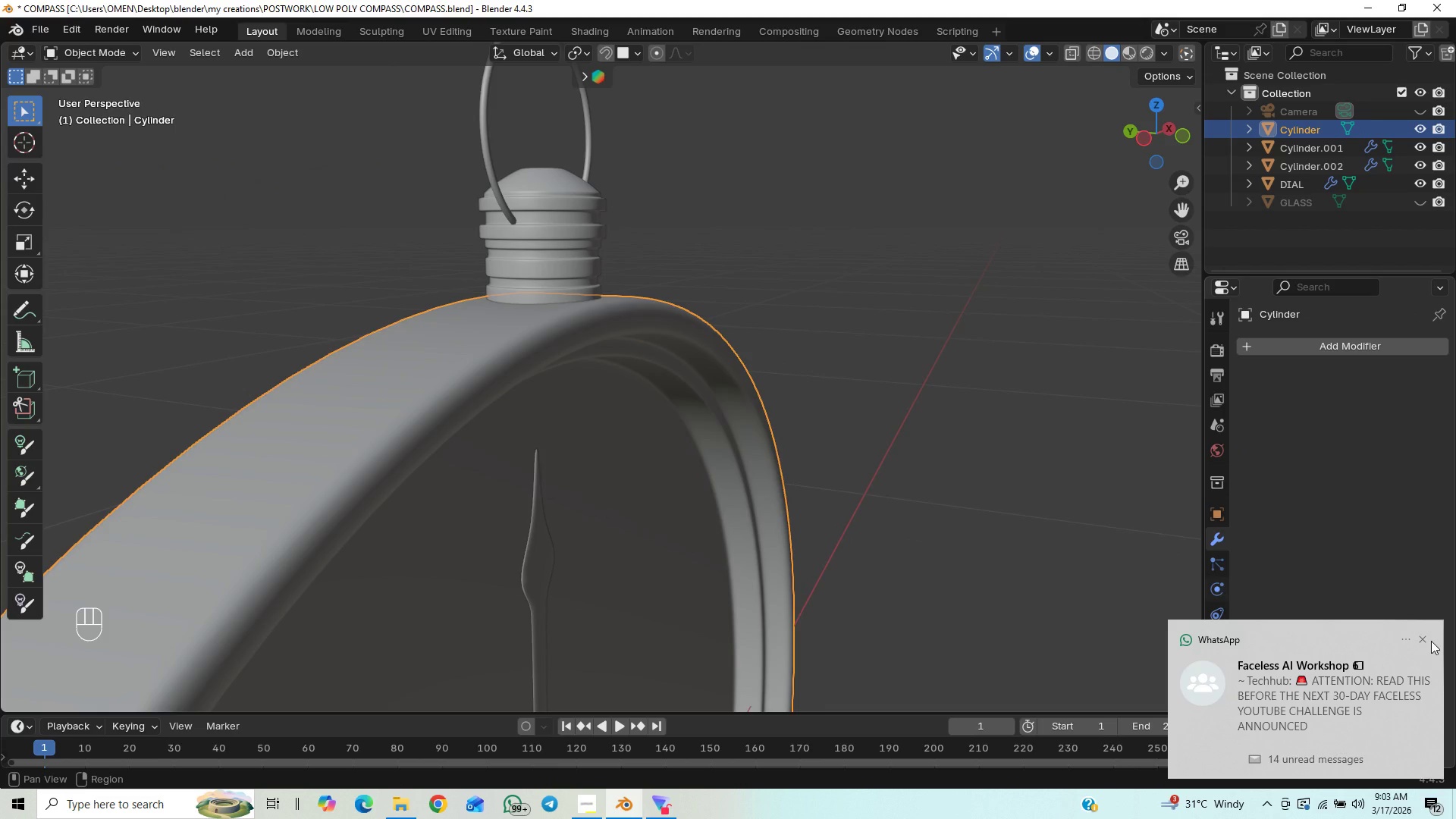 
left_click([1419, 642])
 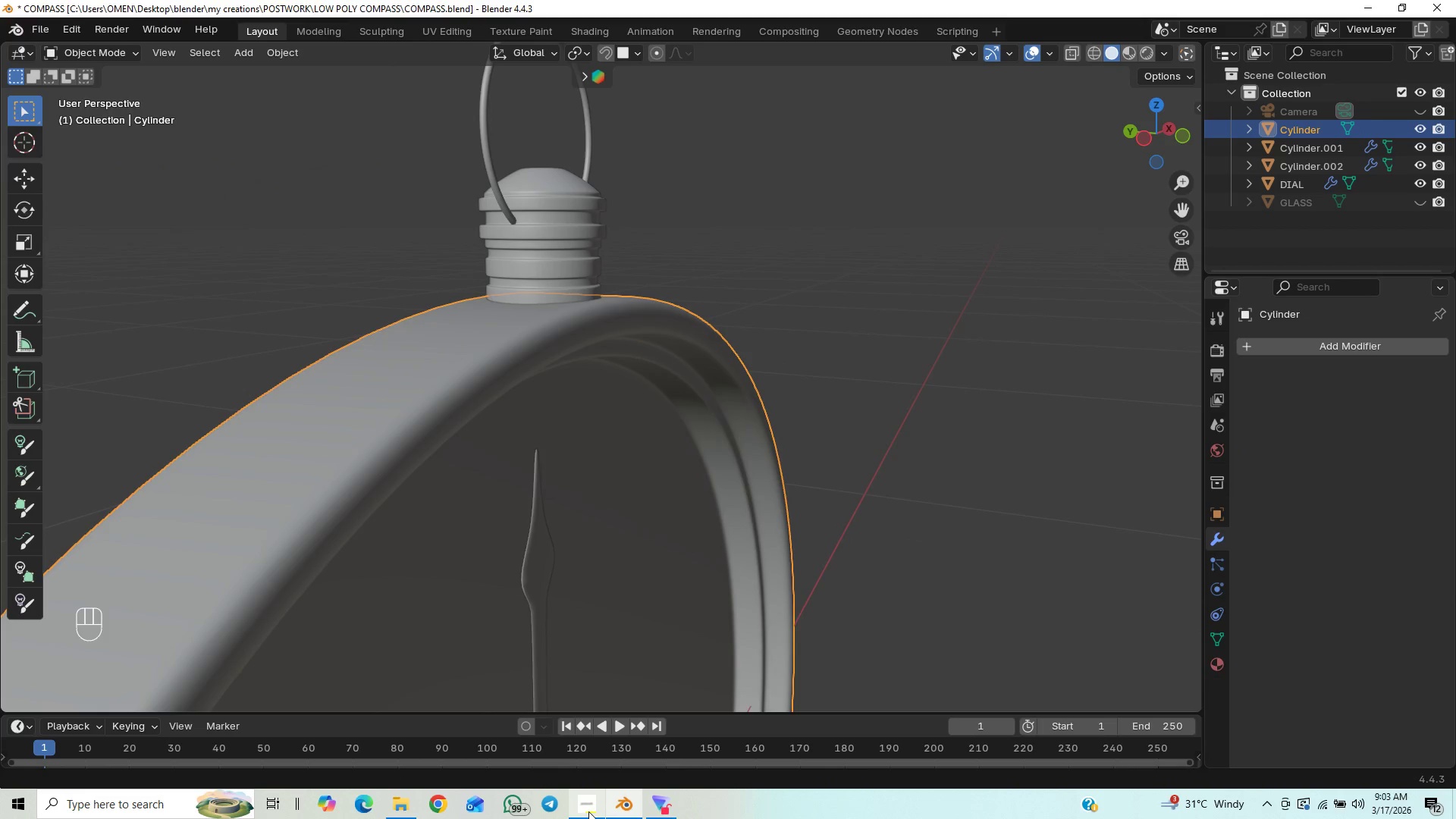 
left_click([590, 811])